 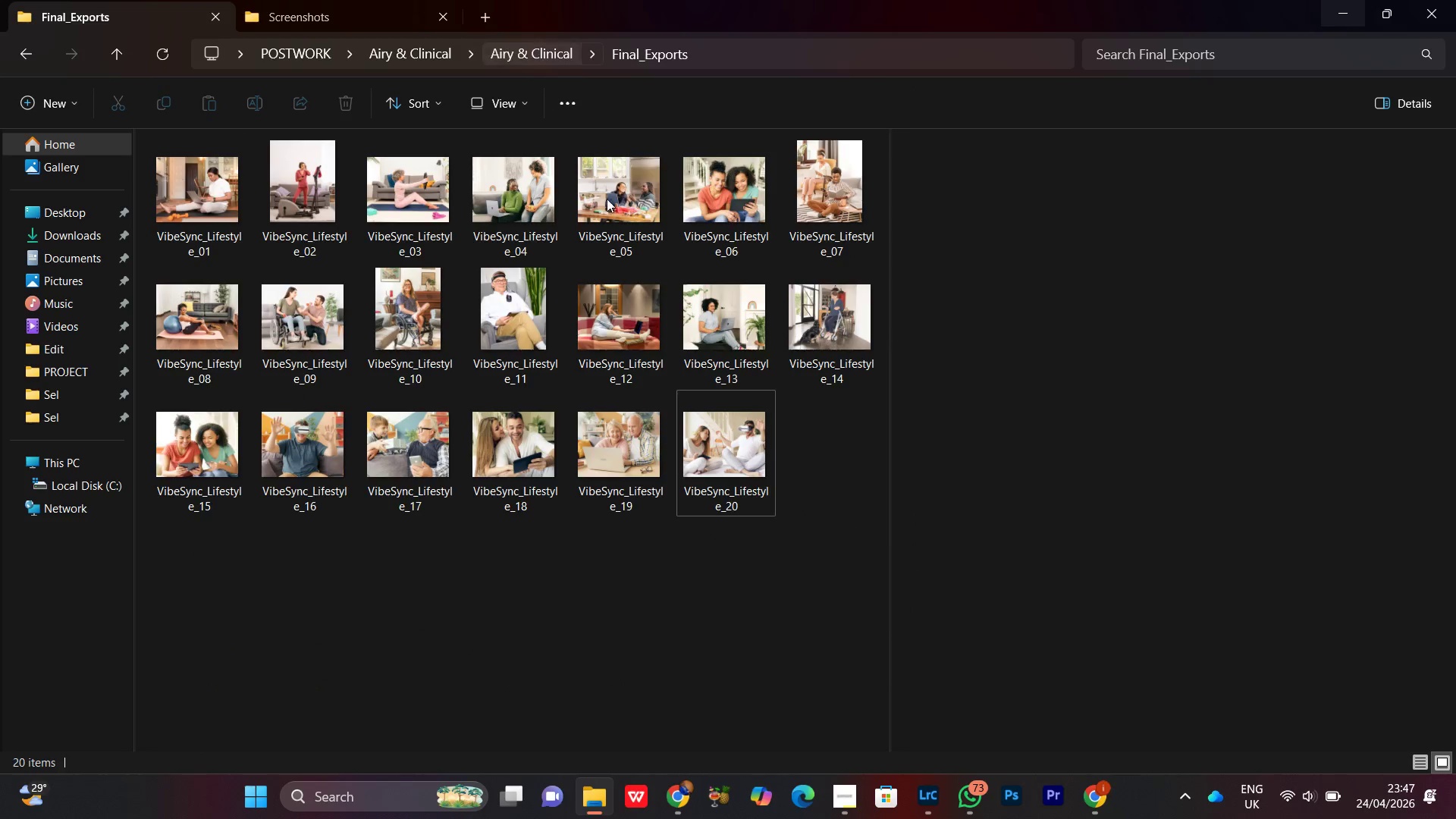 
left_click([477, 558])
 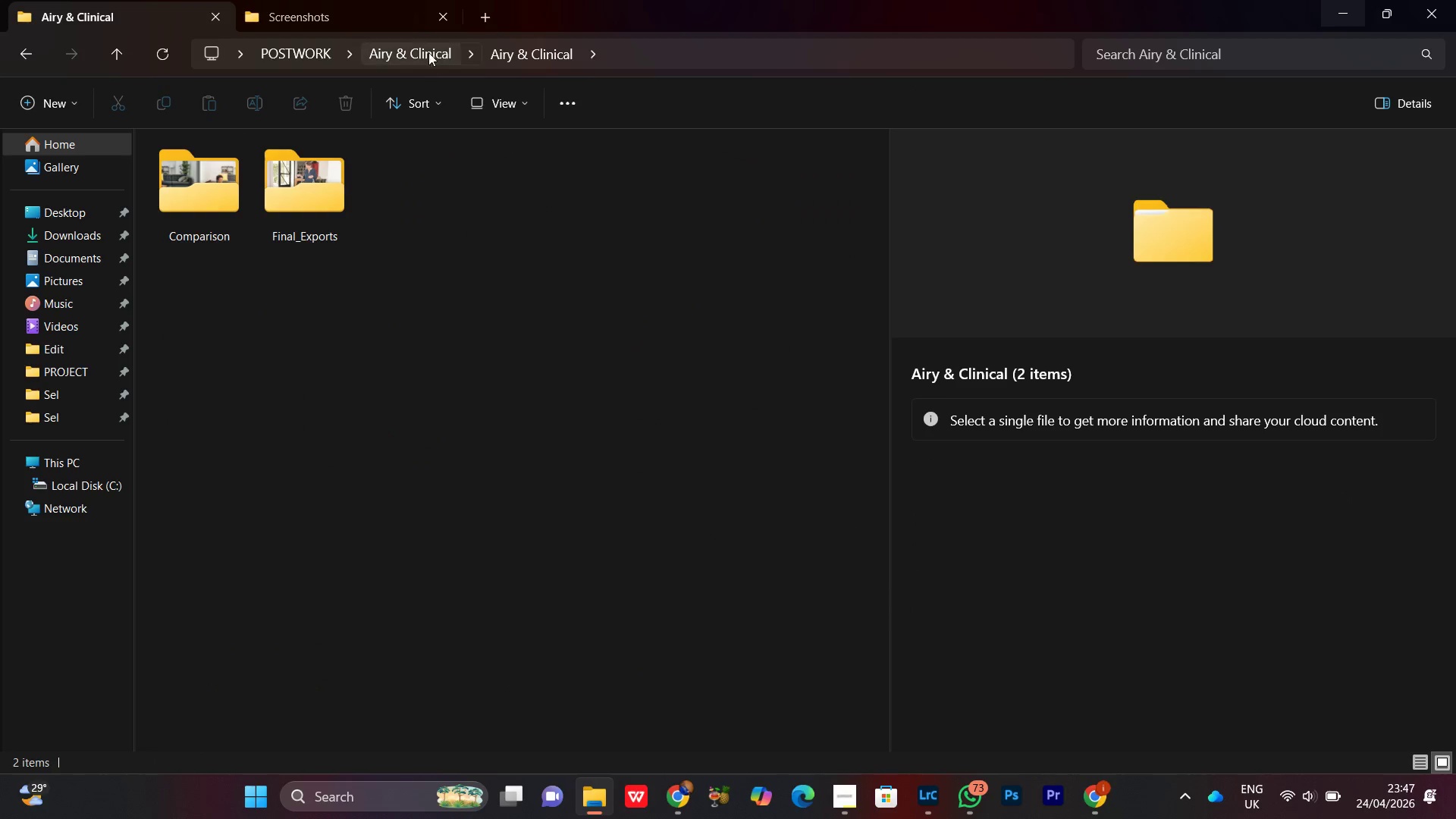 
left_click([428, 47])
 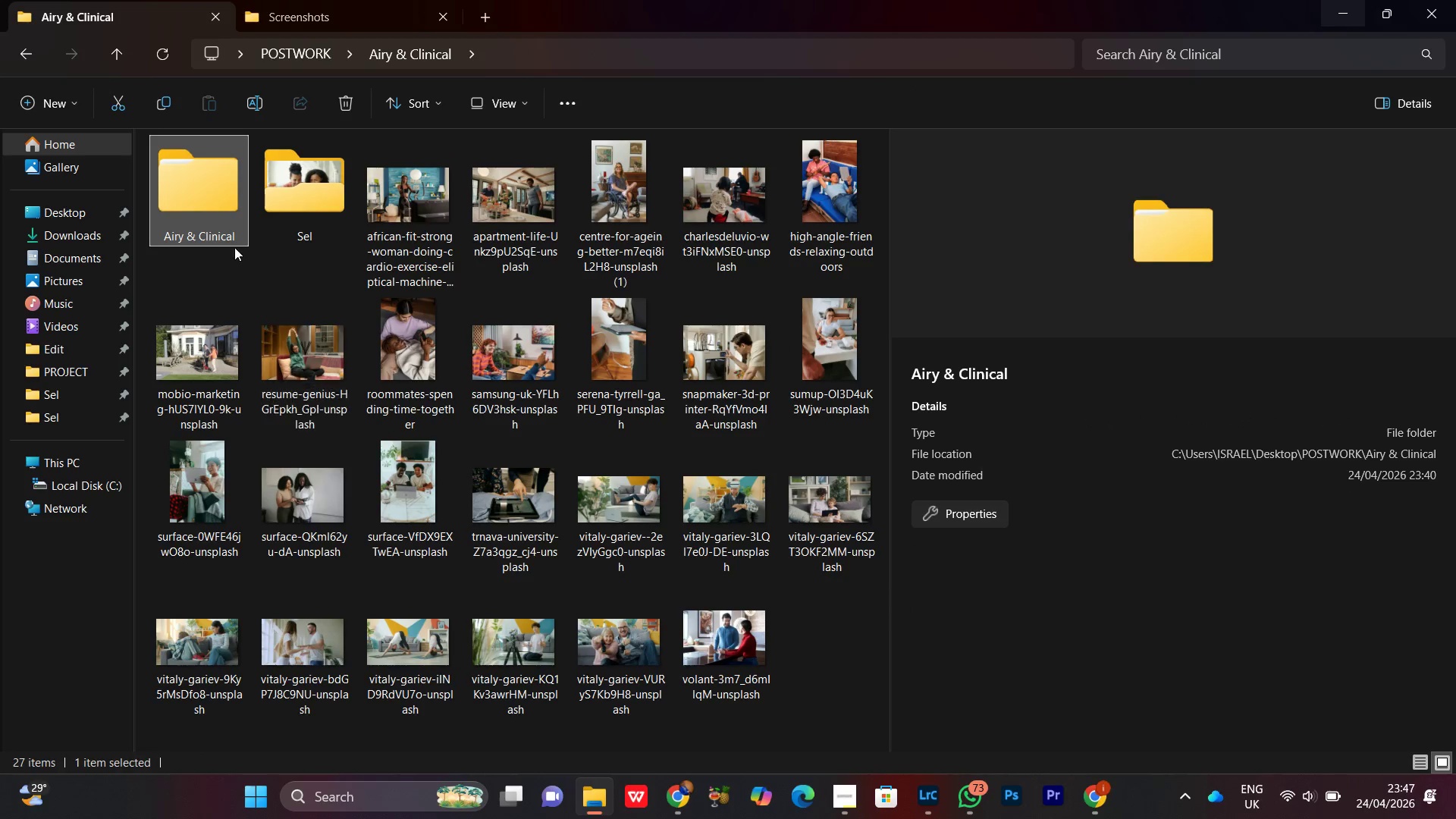 
right_click([162, 174])
 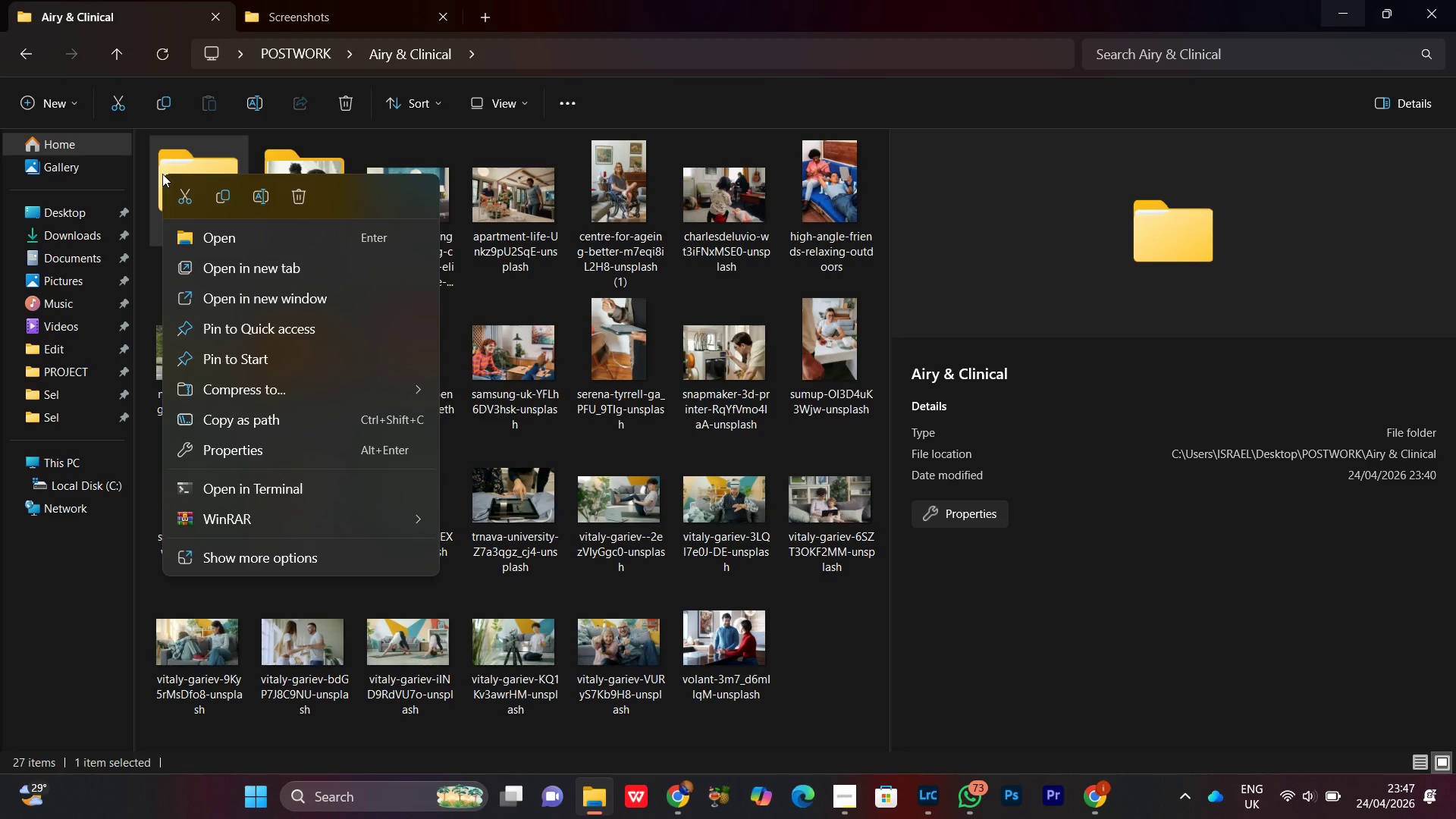 
wait(8.17)
 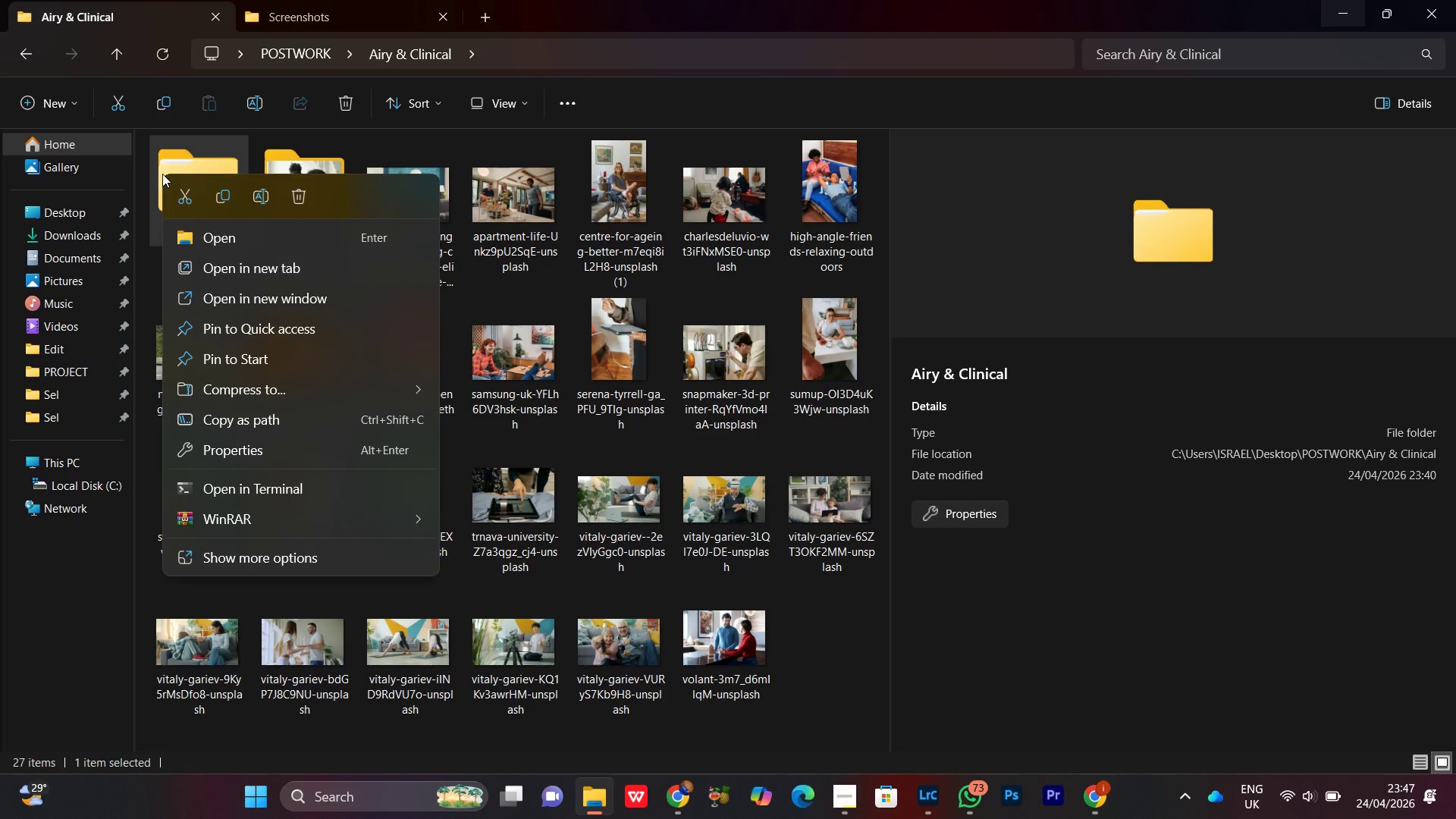 
left_click([254, 522])
 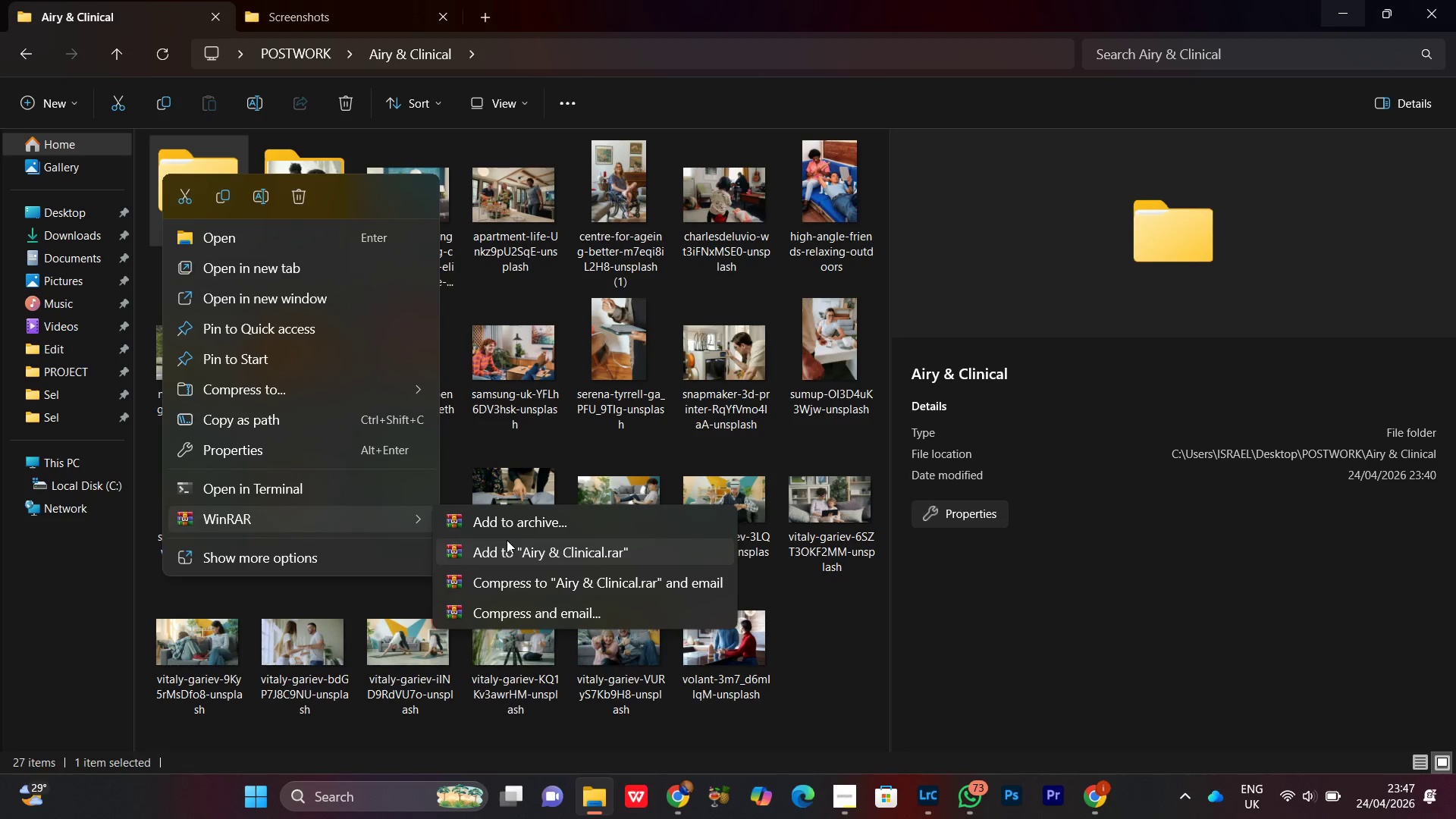 
left_click([513, 527])
 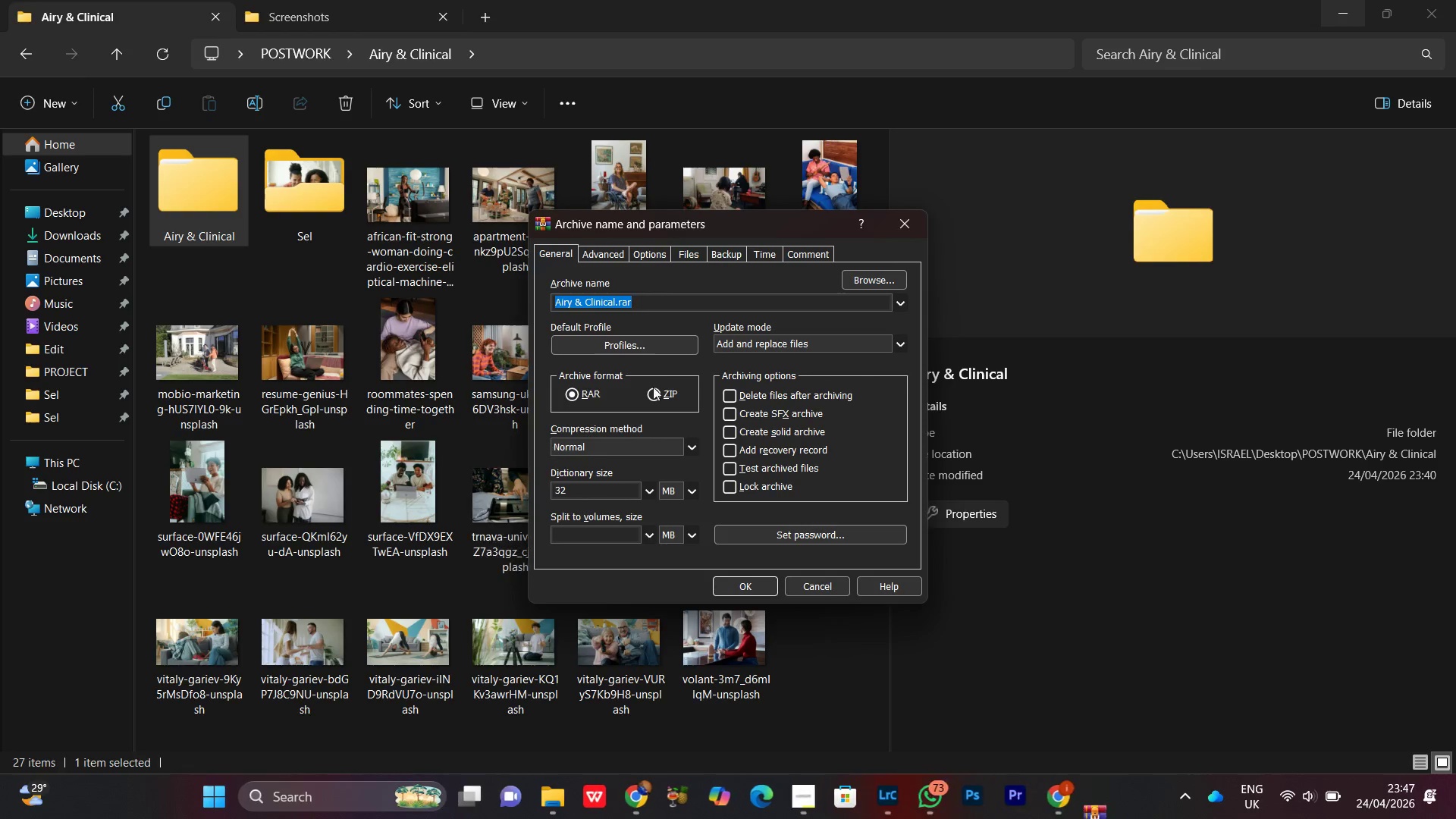 
left_click([654, 389])
 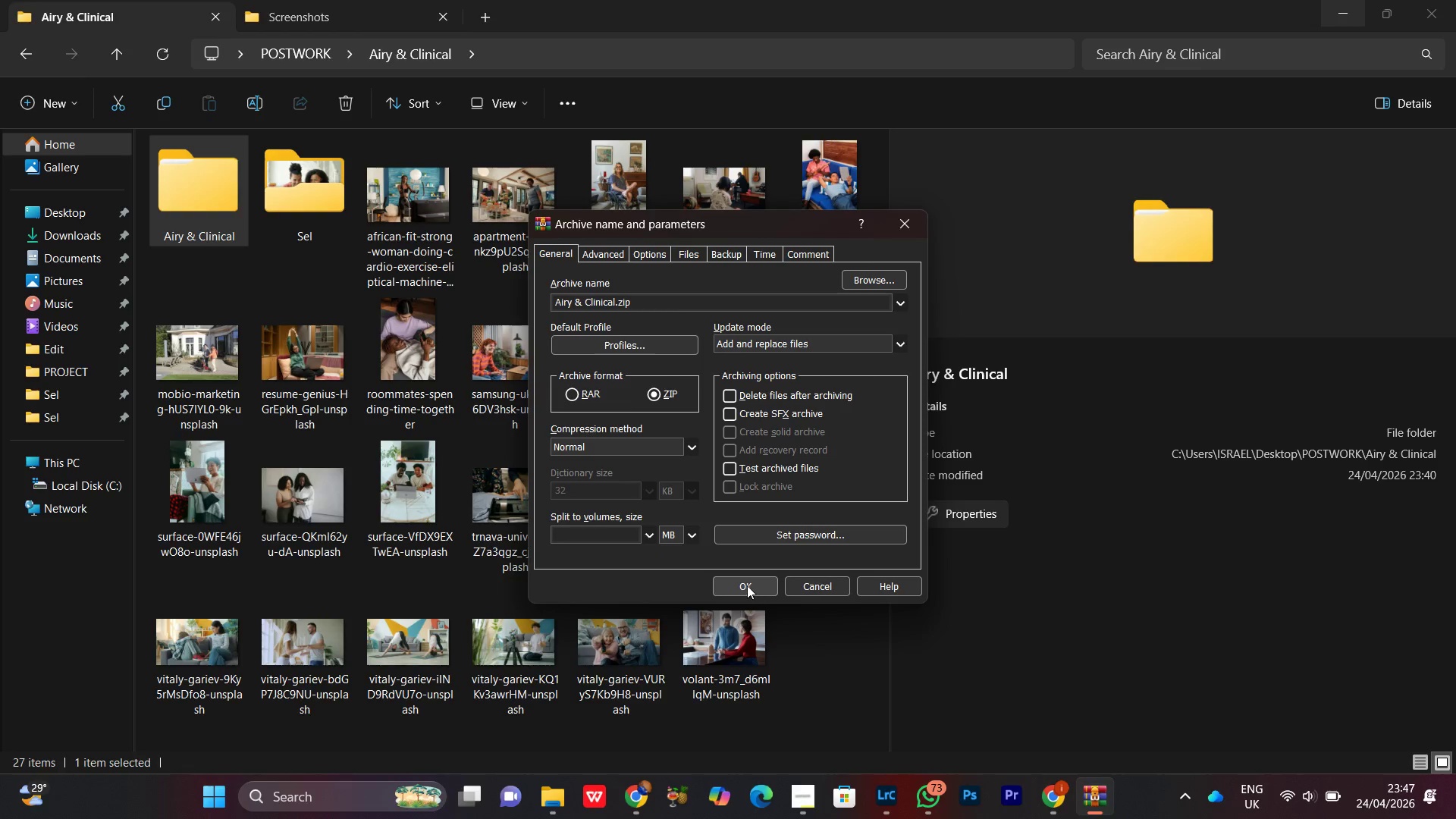 
left_click([747, 585])
 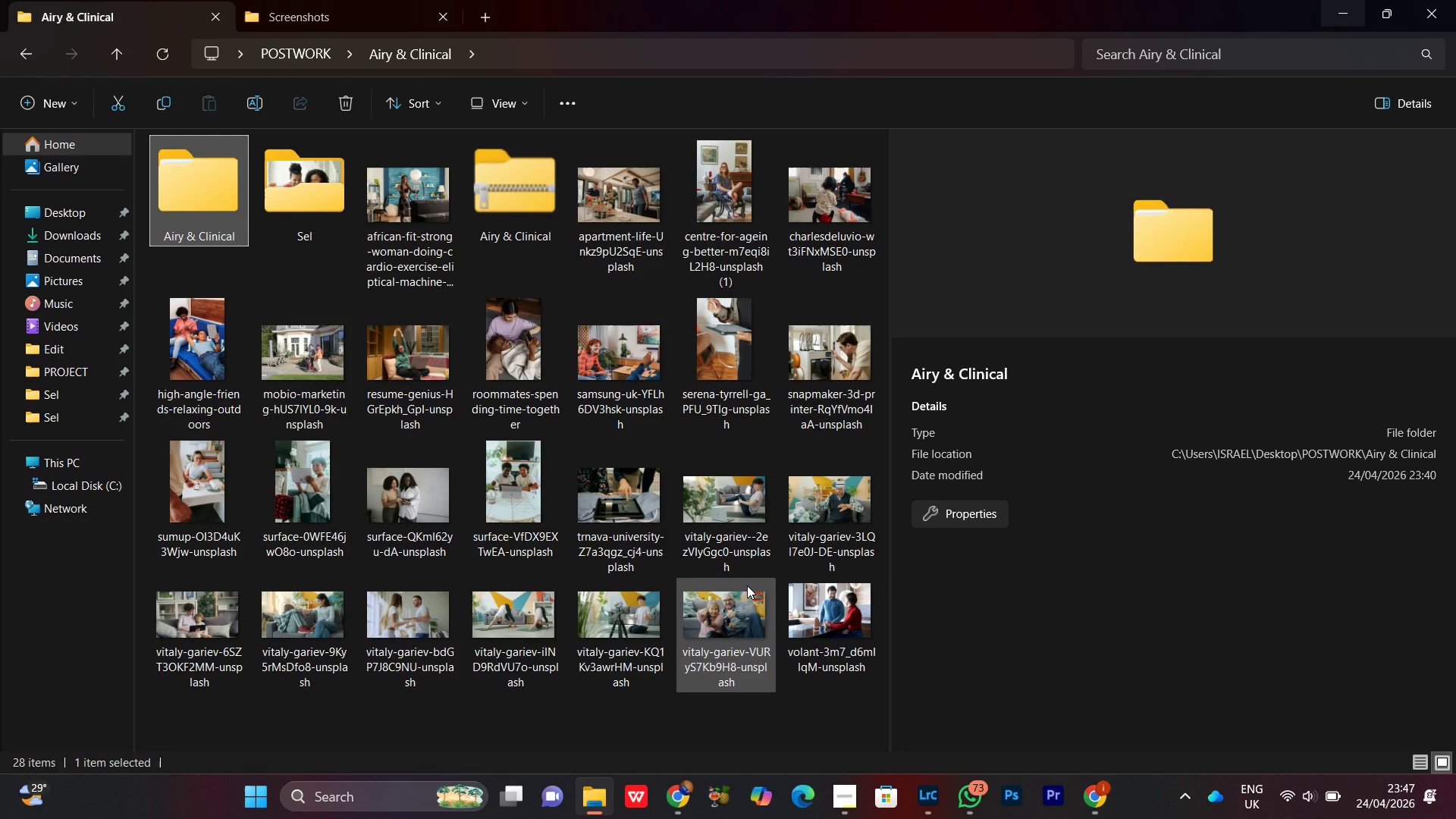 
wait(14.56)
 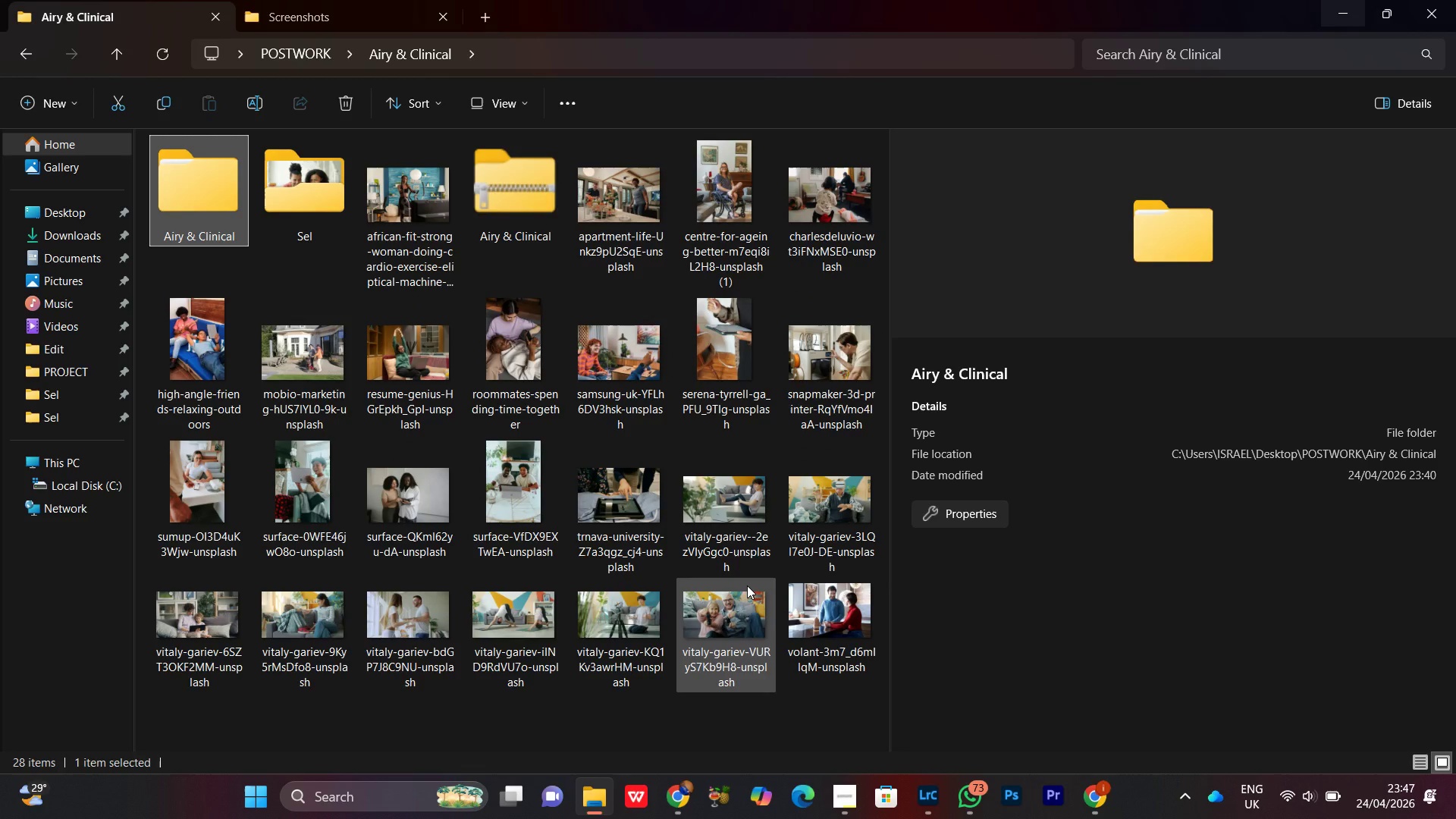 
left_click([522, 187])
 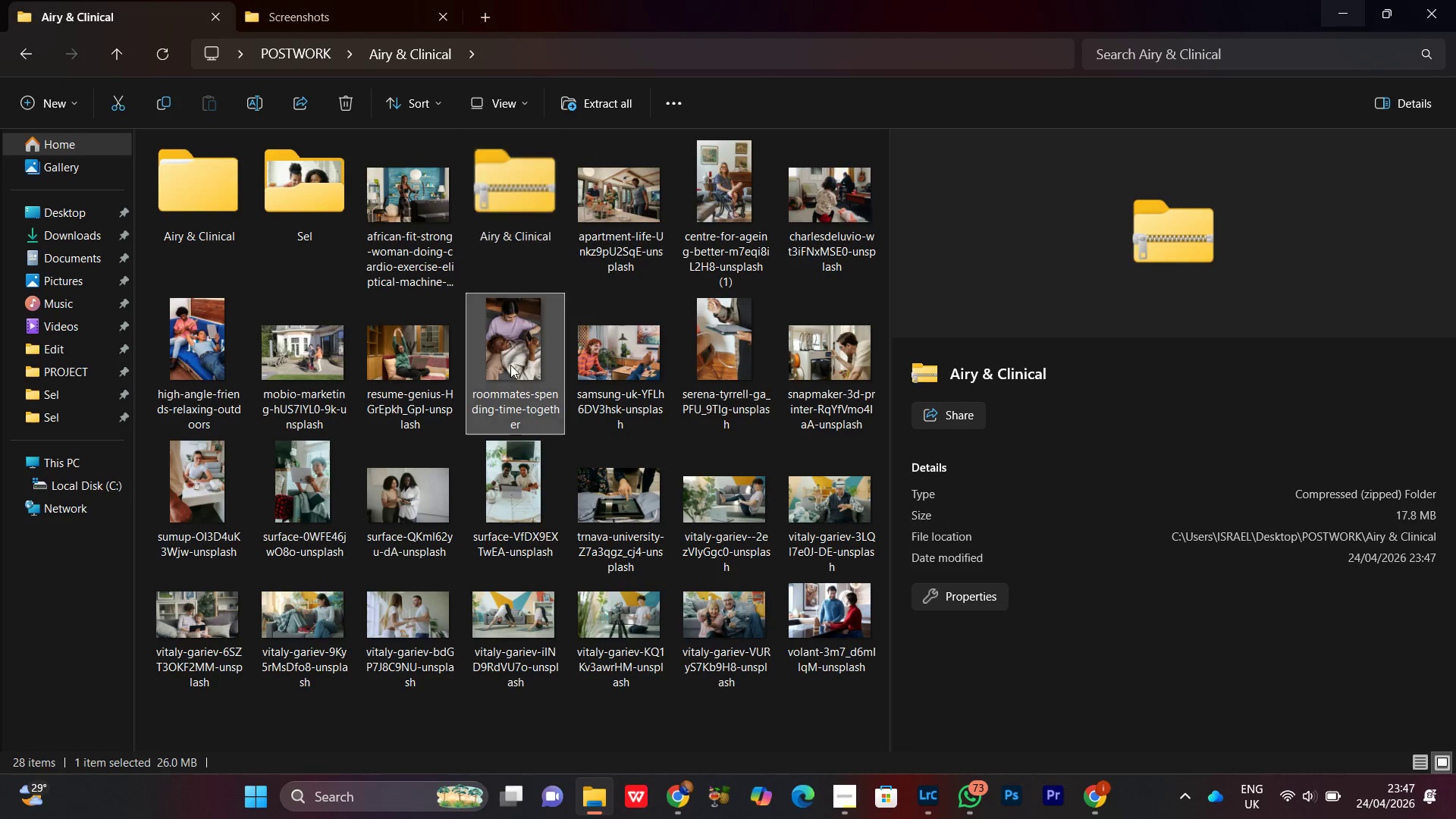 
double_click([510, 190])
 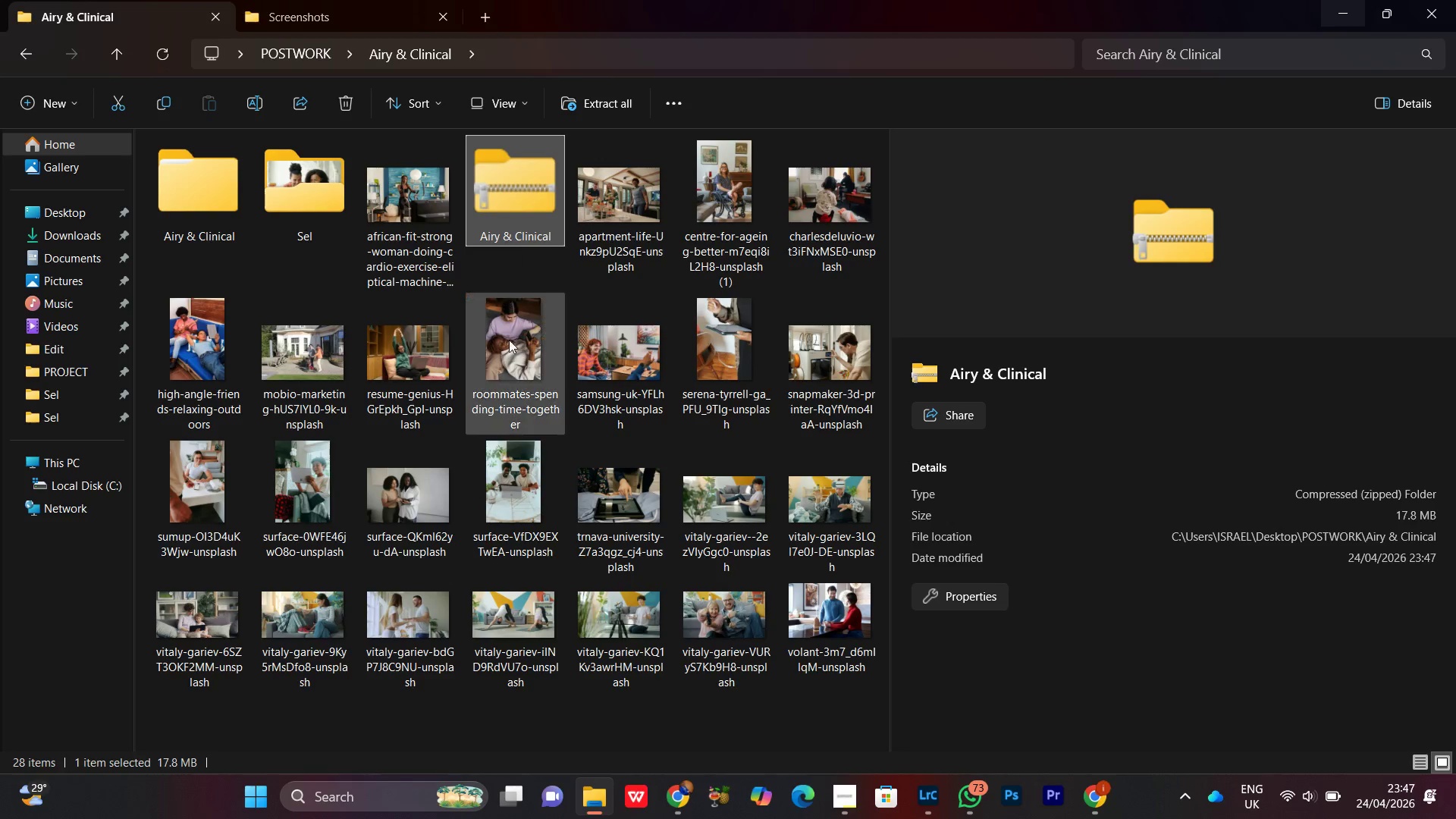 
left_click([520, 374])
 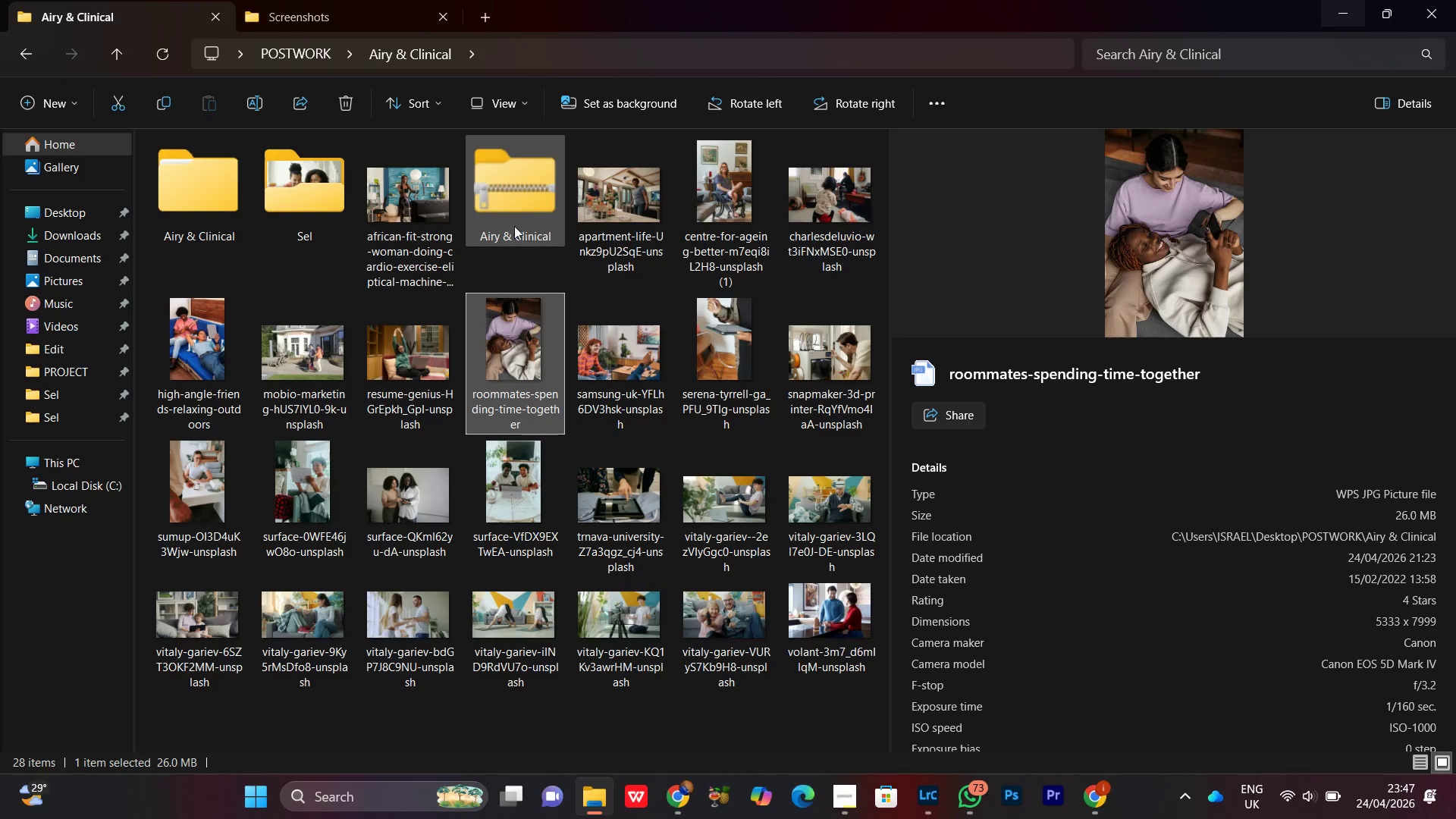 
left_click([509, 193])
 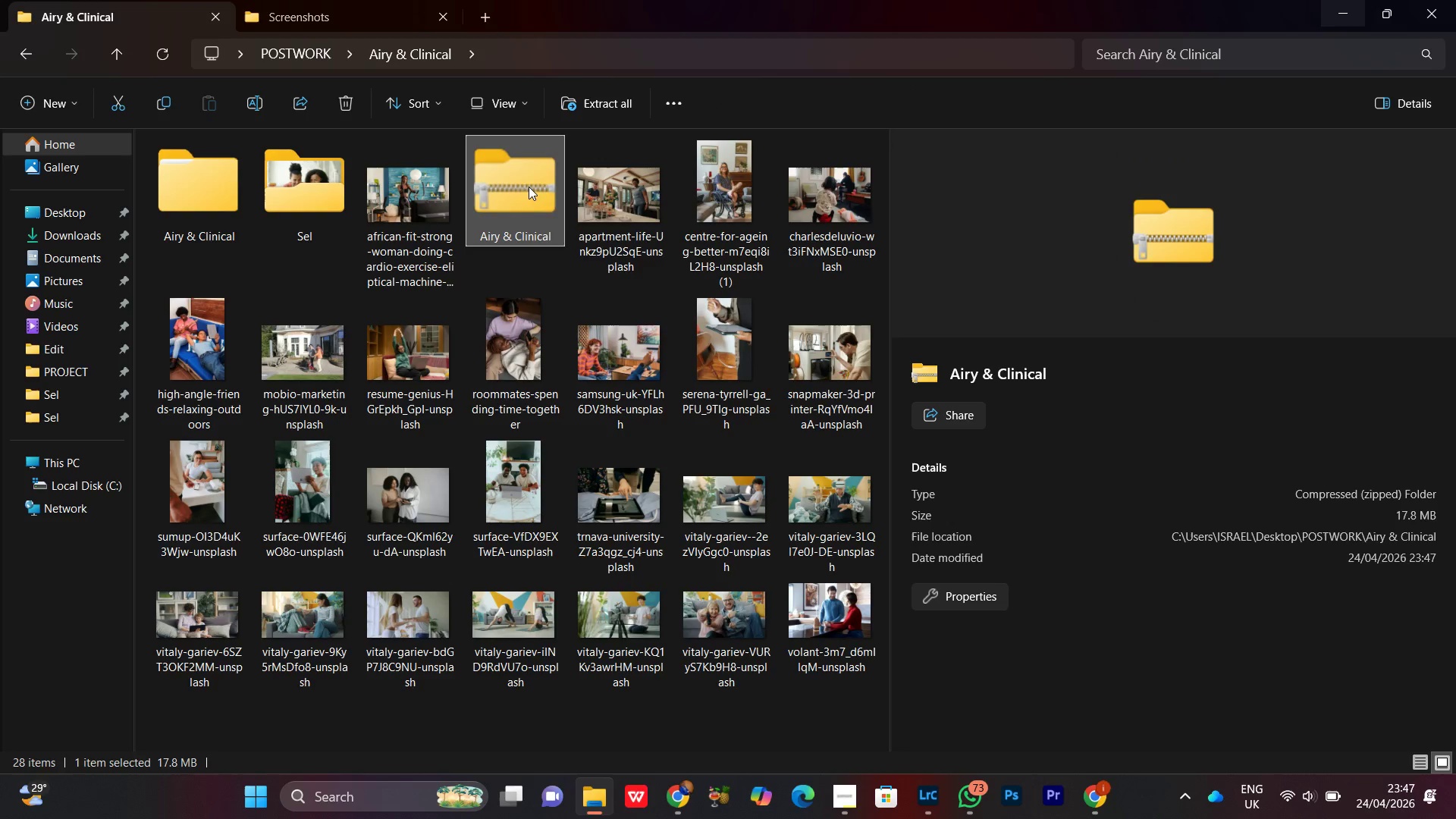 
left_click_drag(start_coordinate=[529, 186], to_coordinate=[730, 451])
 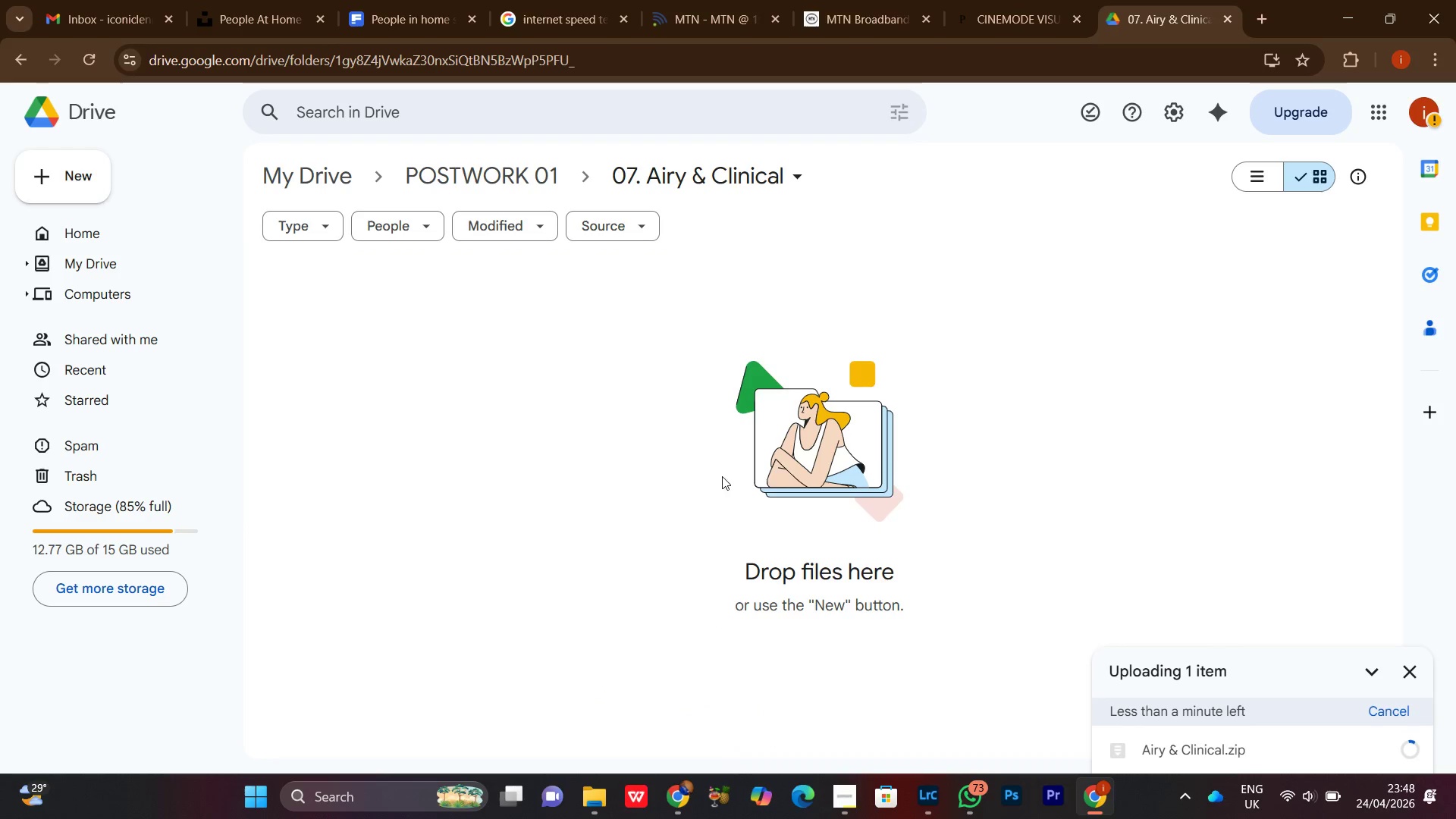 
wait(5.8)
 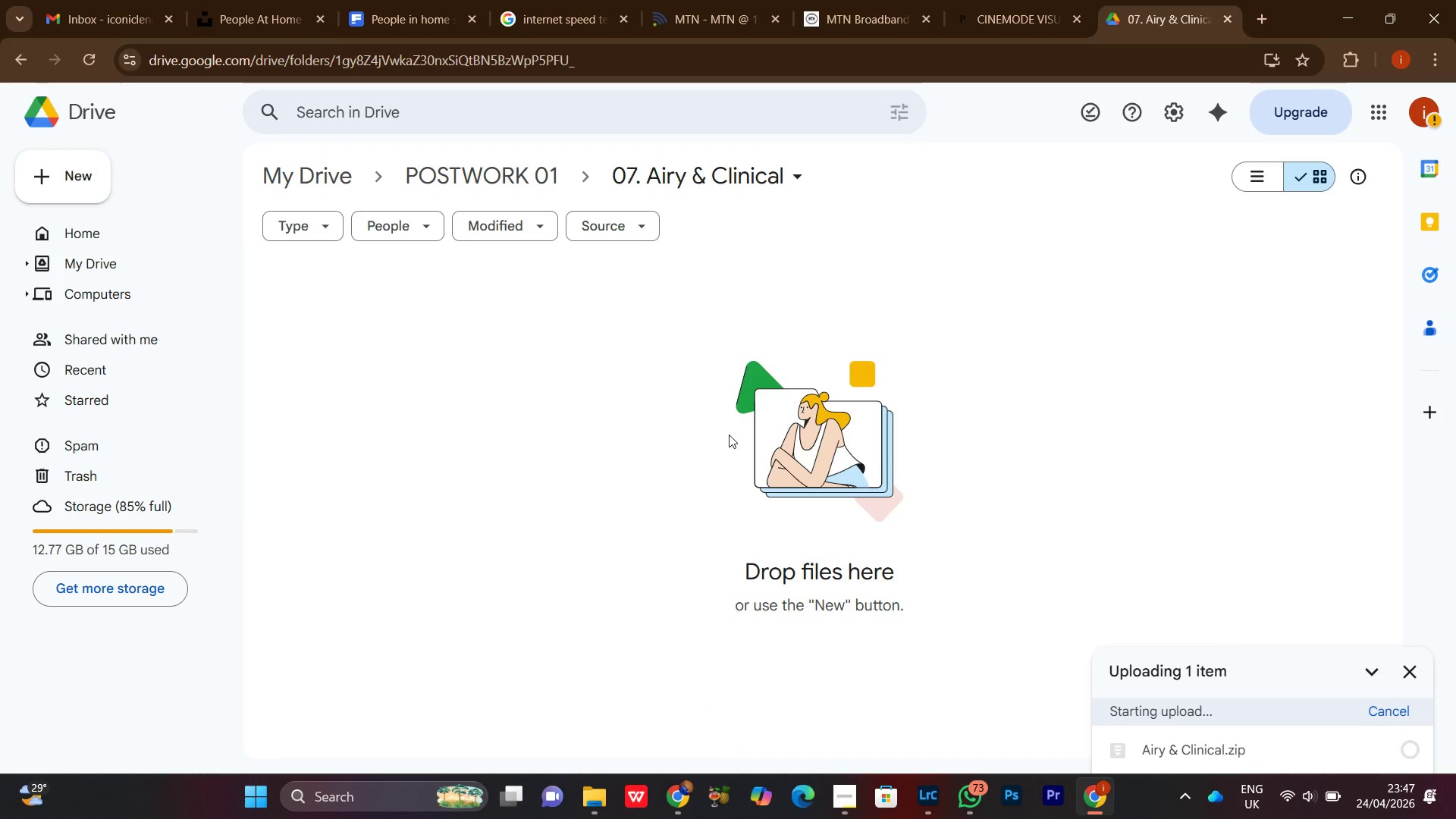 
left_click([596, 816])
 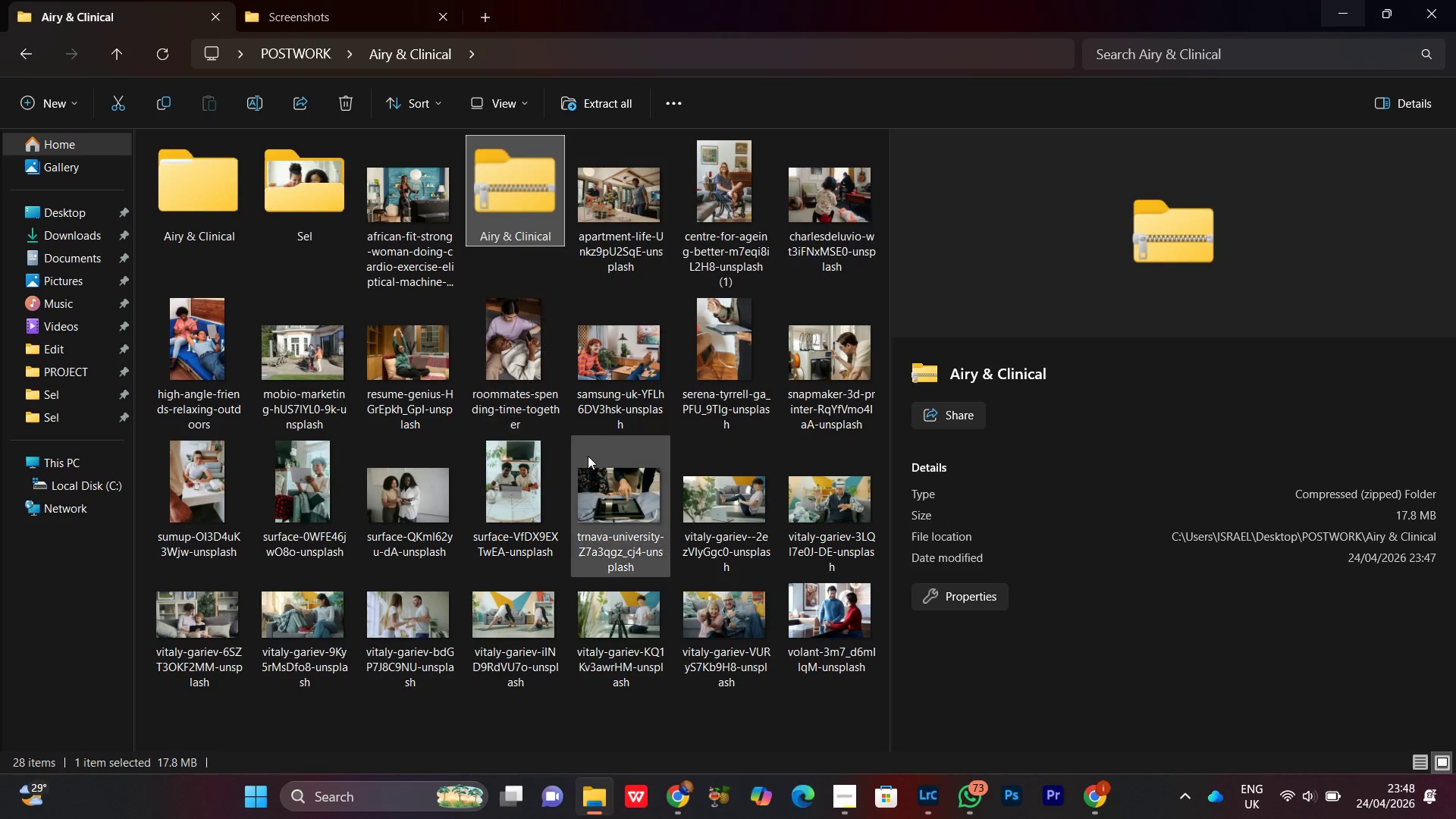 
left_click([589, 722])
 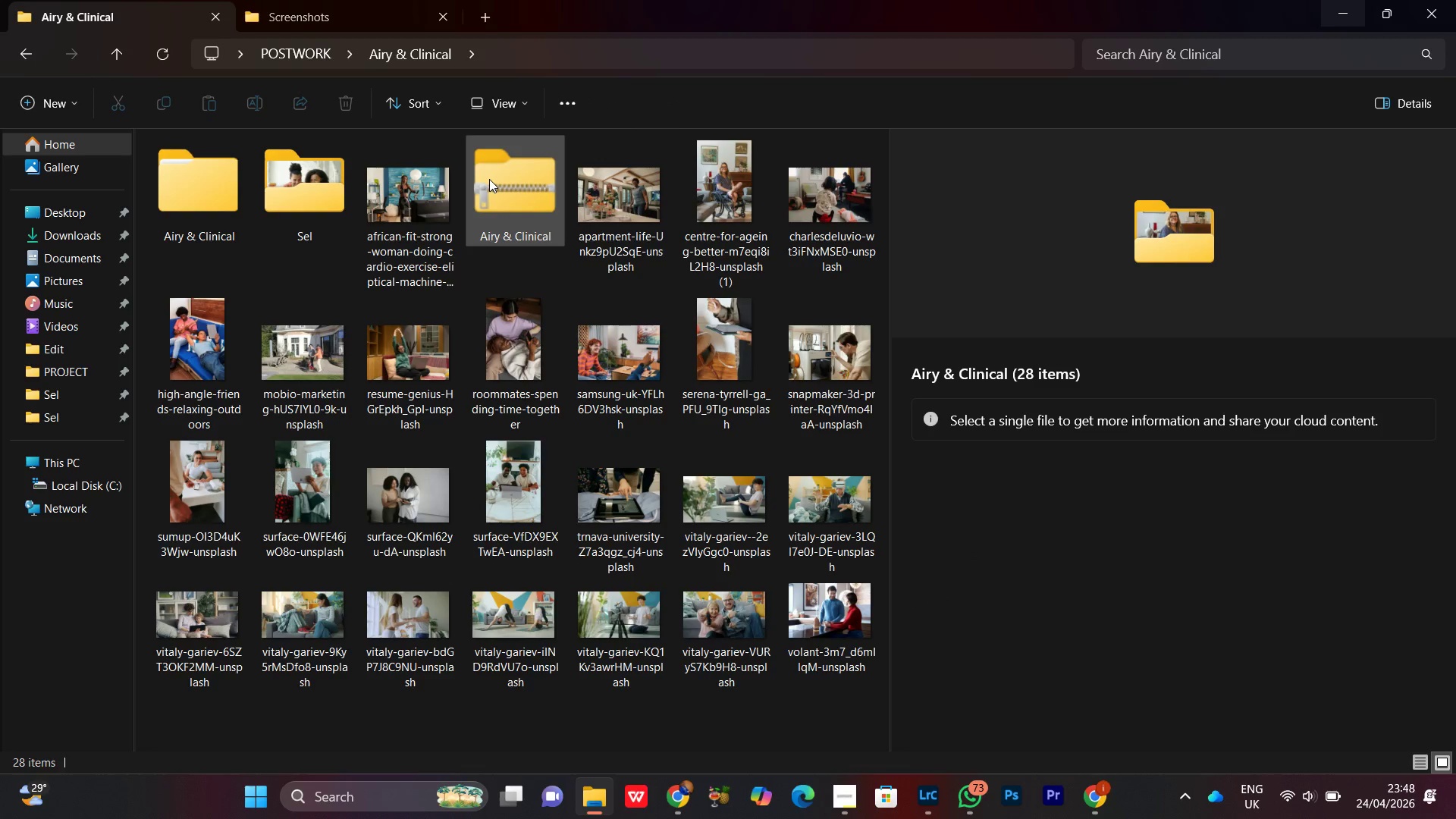 
left_click([489, 179])
 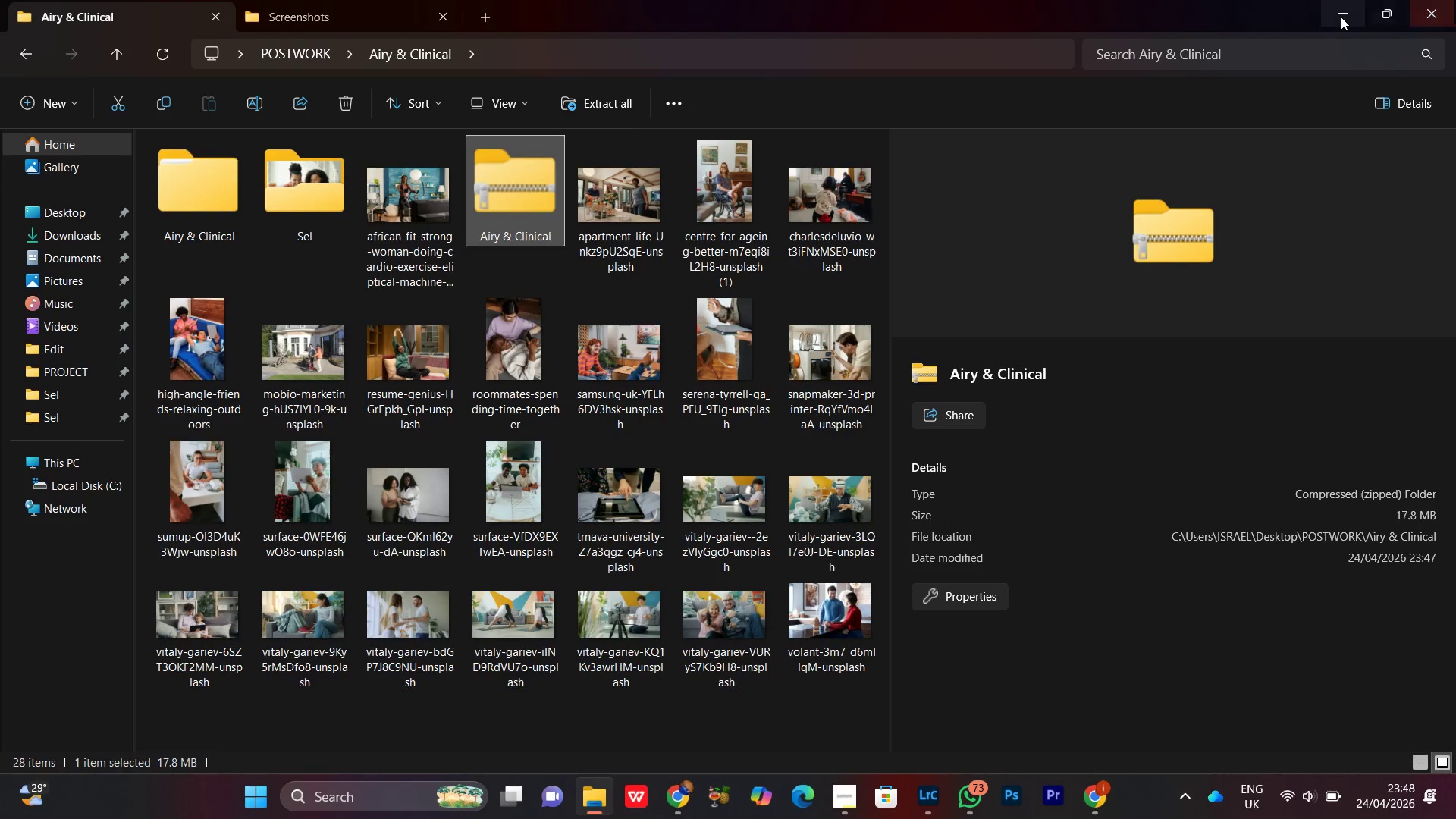 
left_click([1341, 17])
 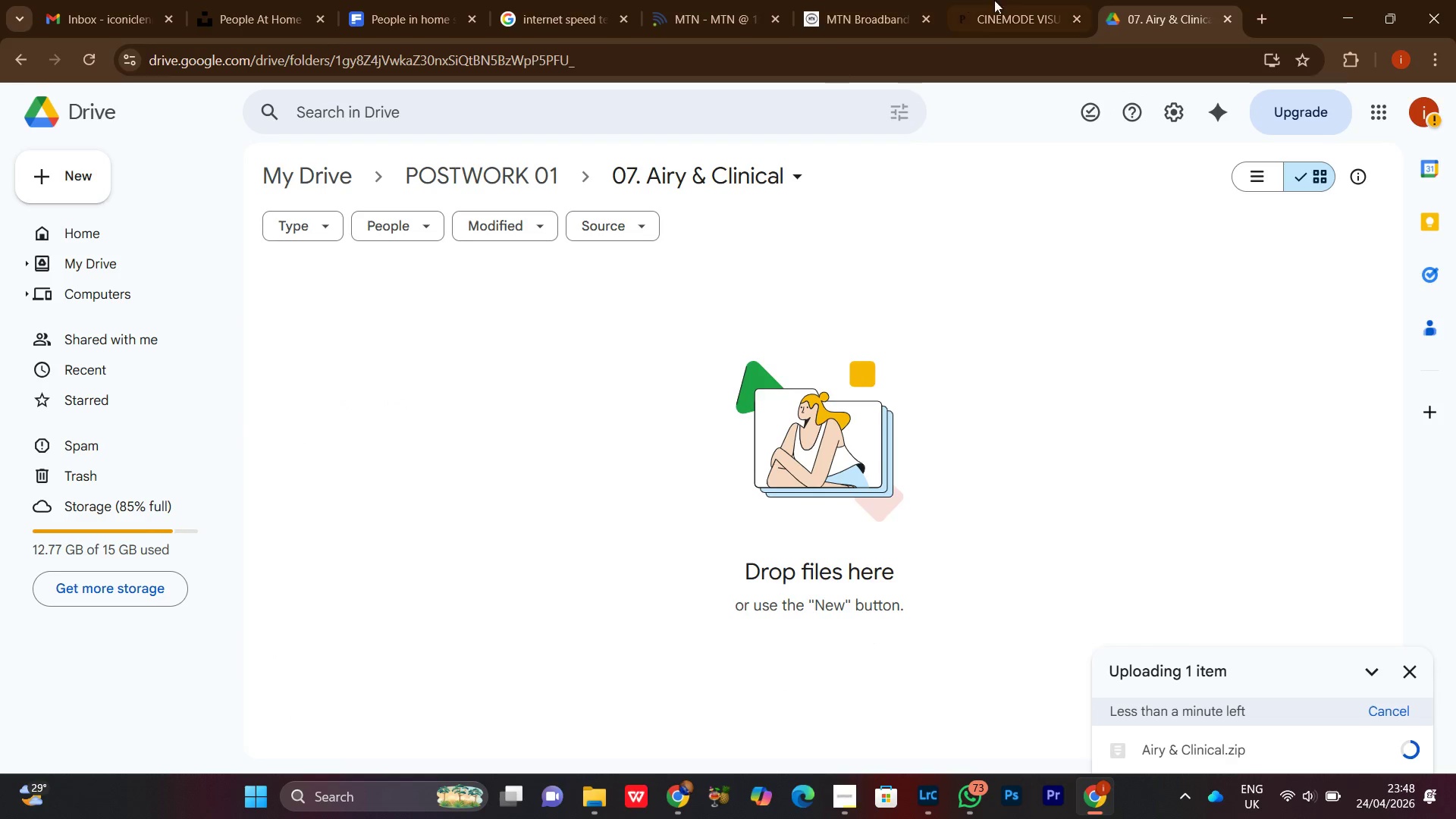 
left_click([1009, 0])
 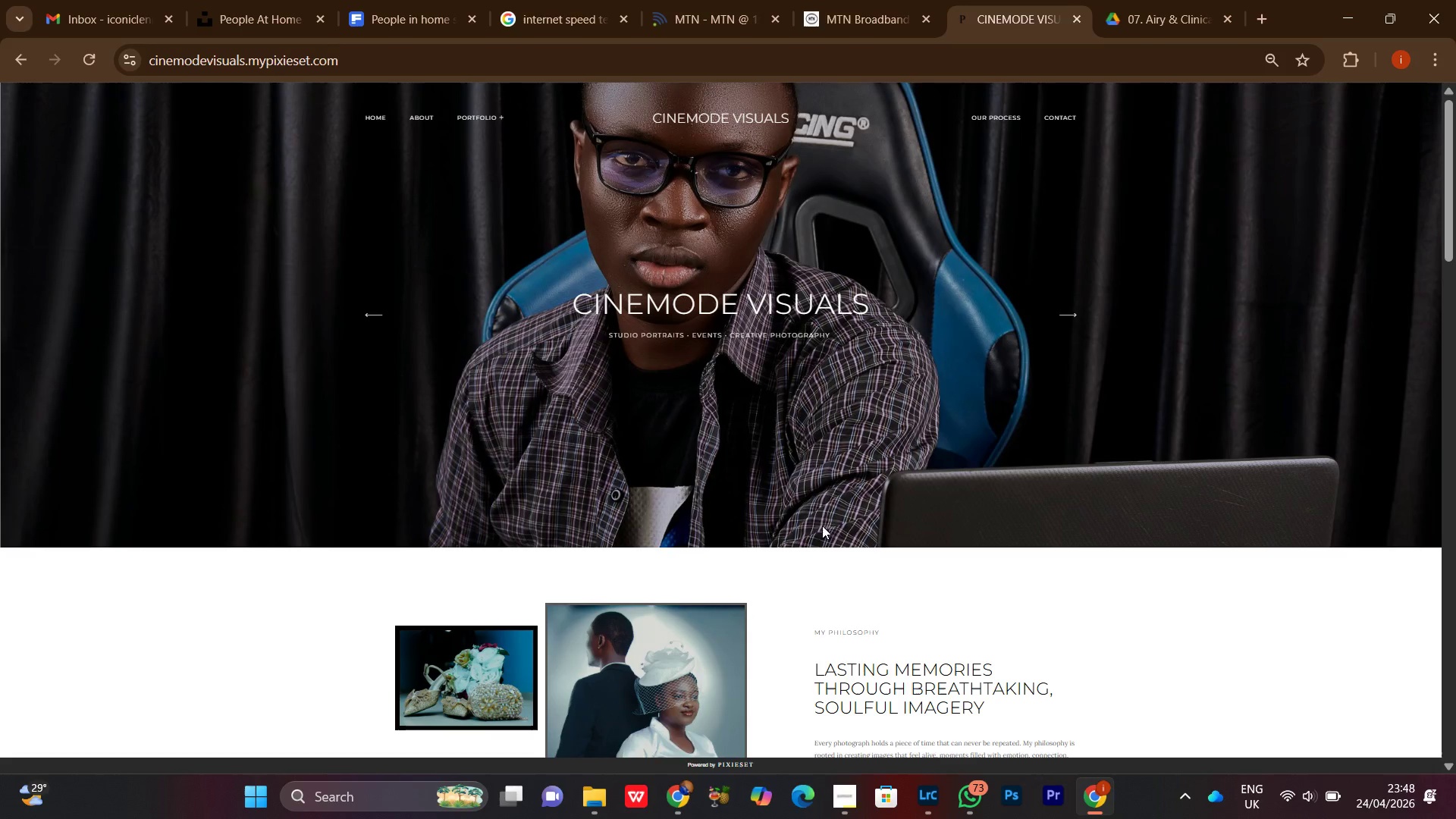 
scroll: coordinate [842, 504], scroll_direction: up, amount: 5.0
 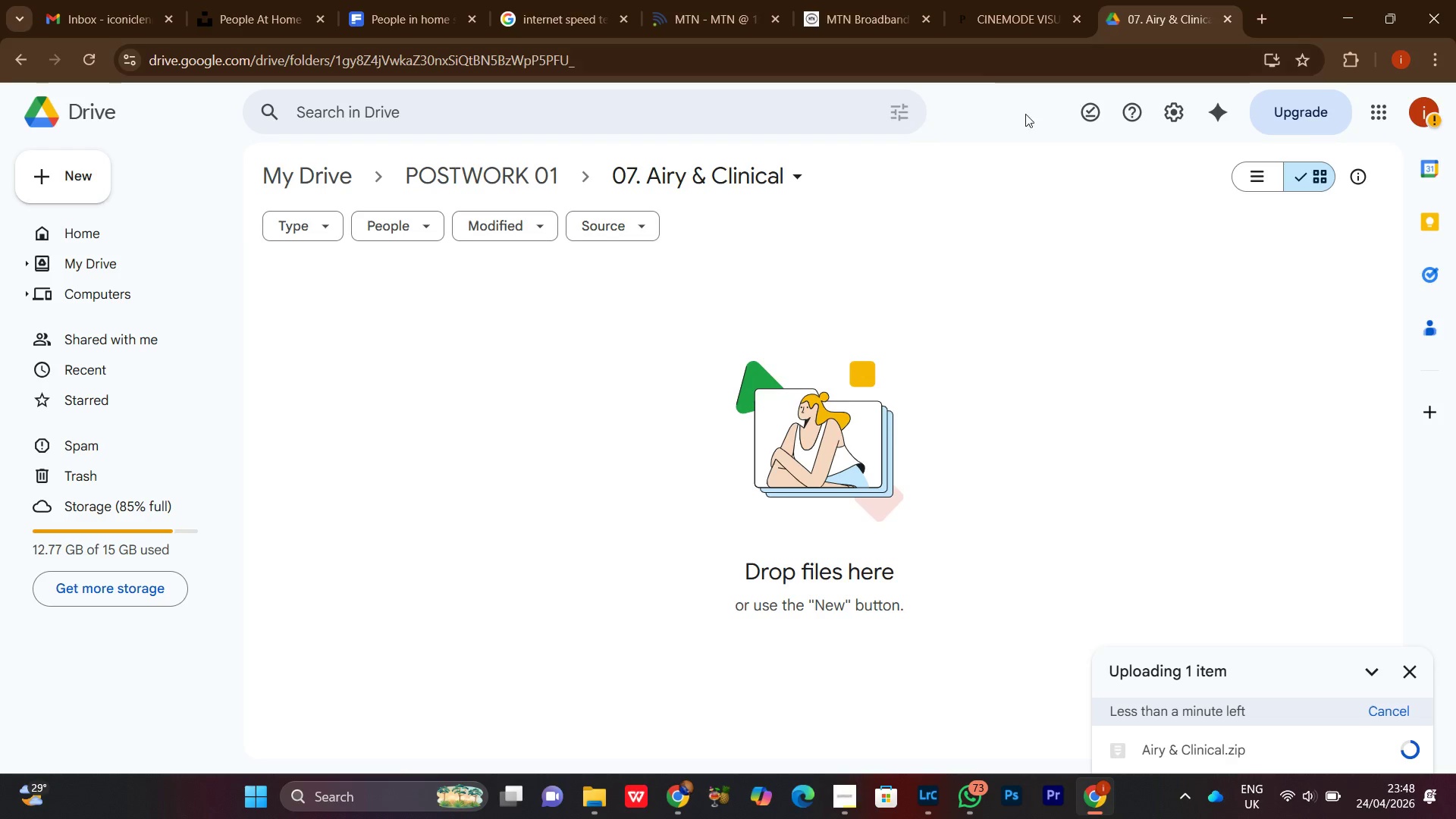 
left_click([974, 0])
 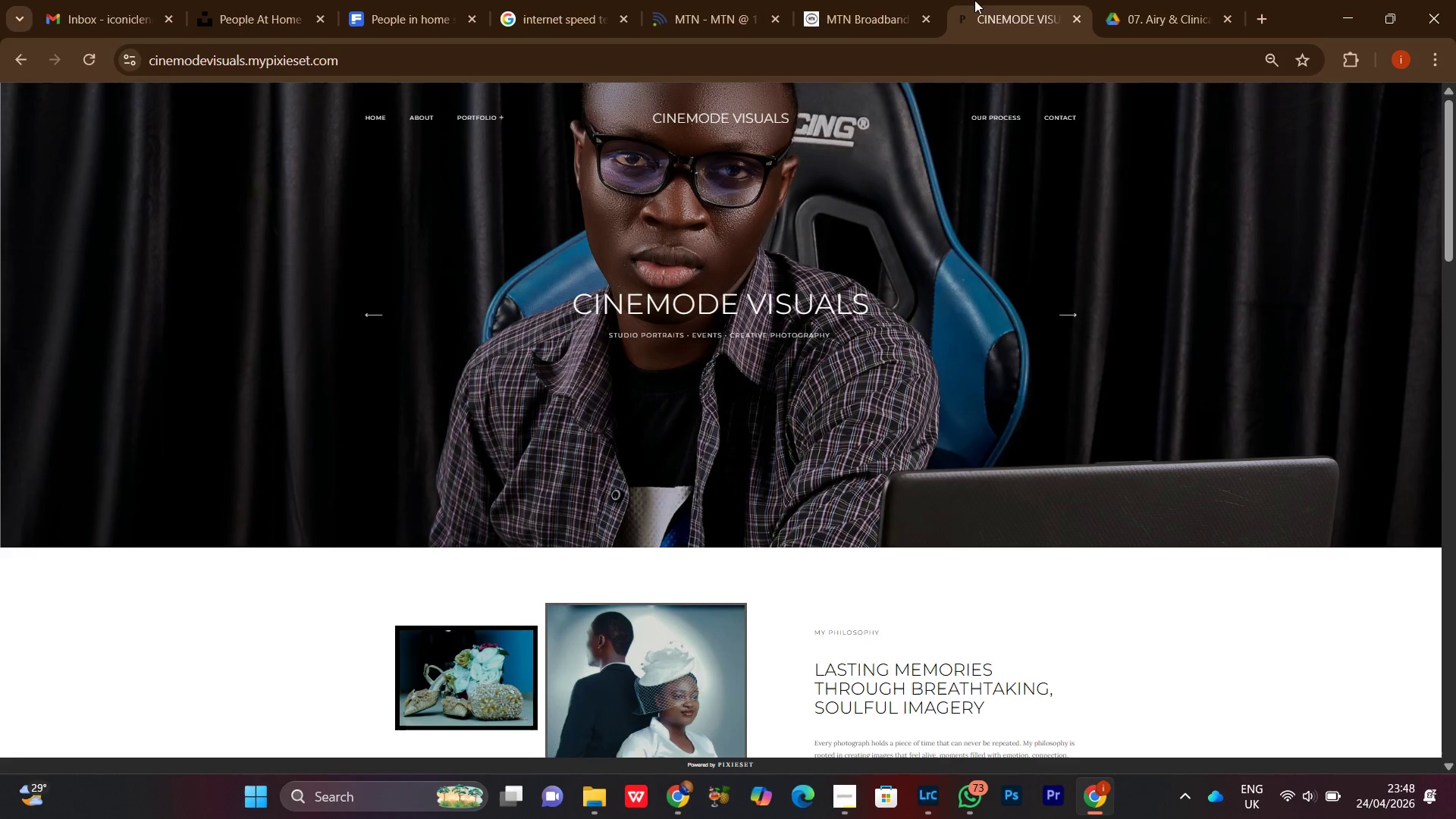 
key(Control+Equal)
 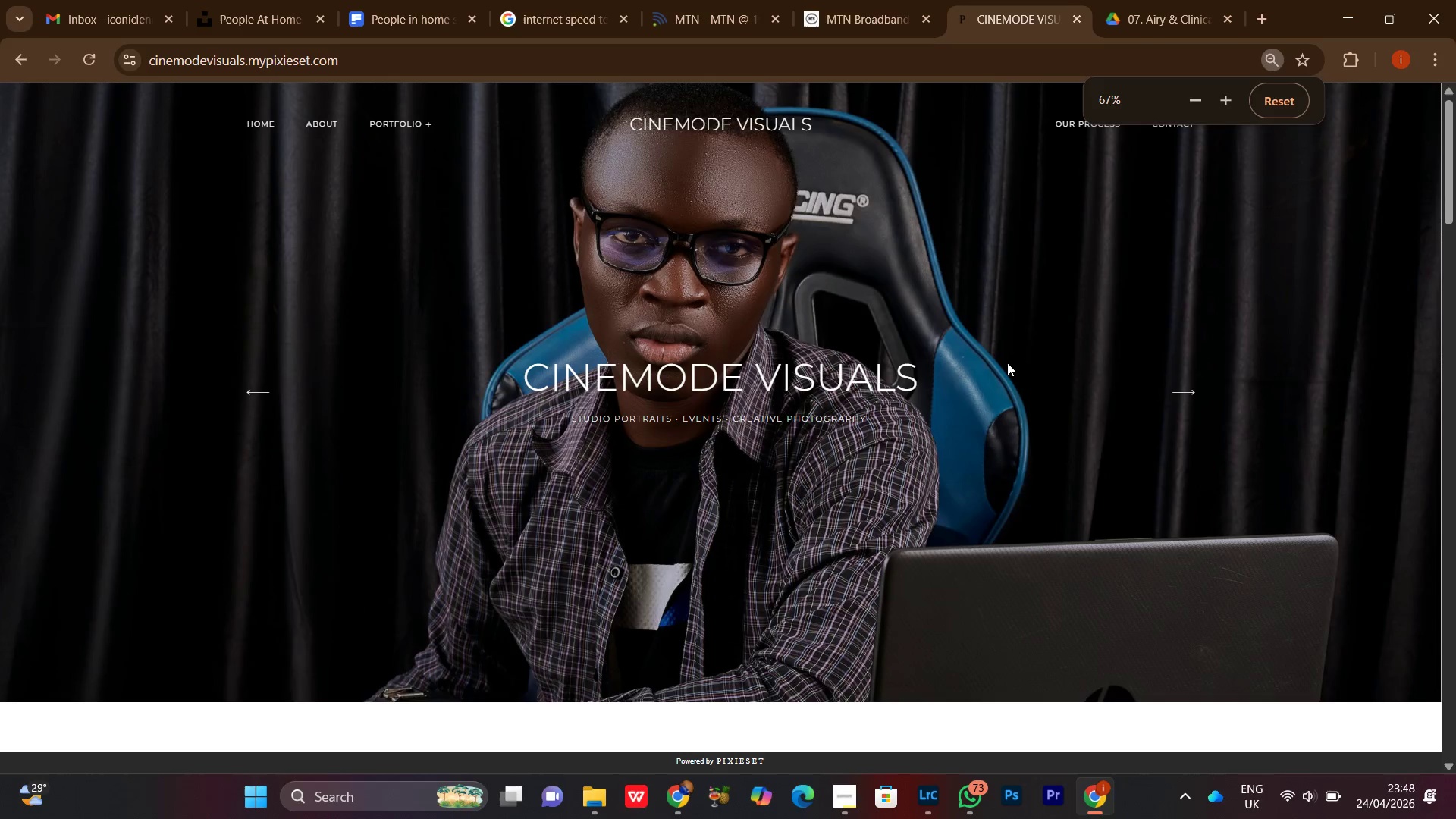 
key(Control+Equal)
 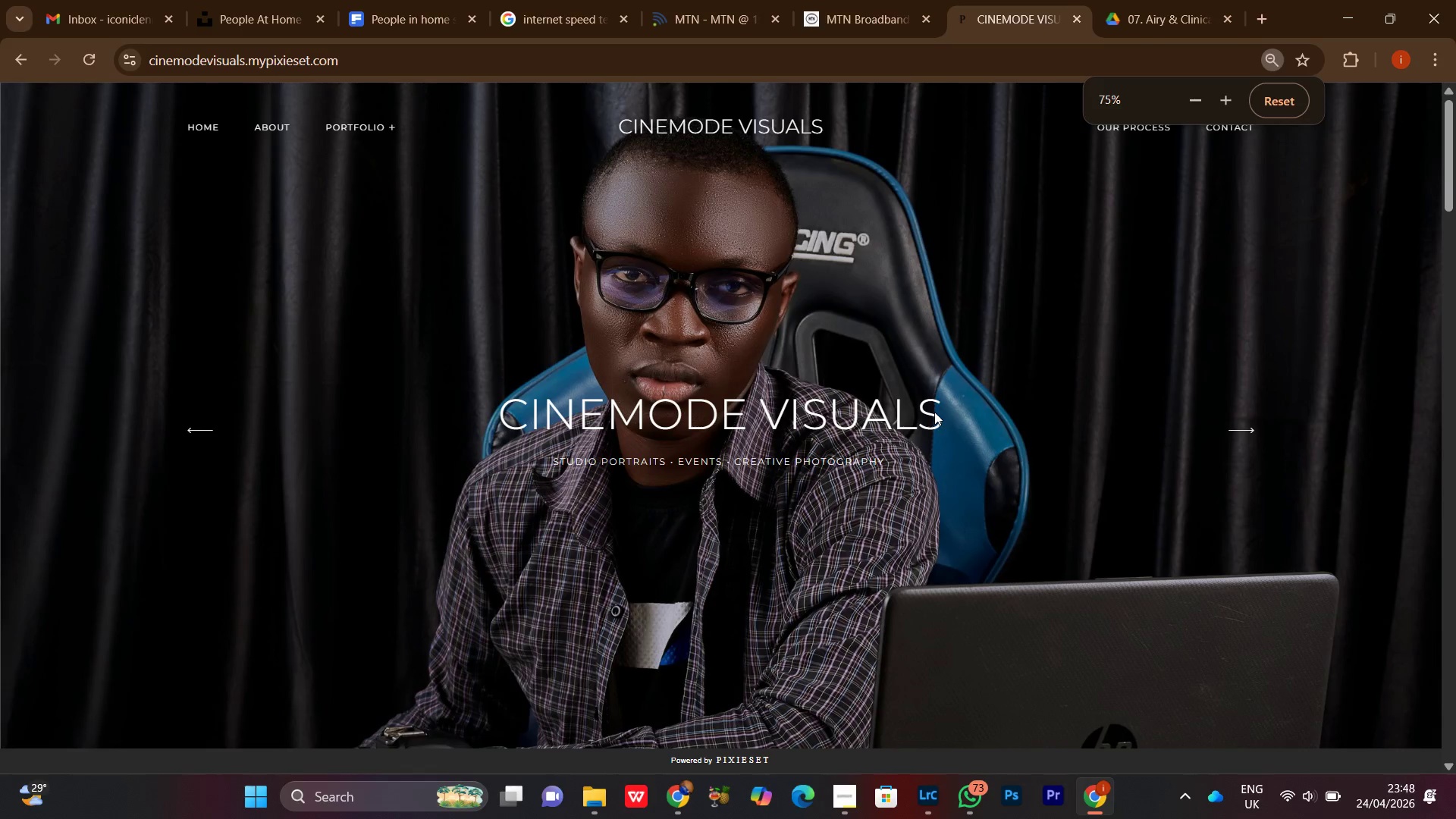 
key(Control+Minus)
 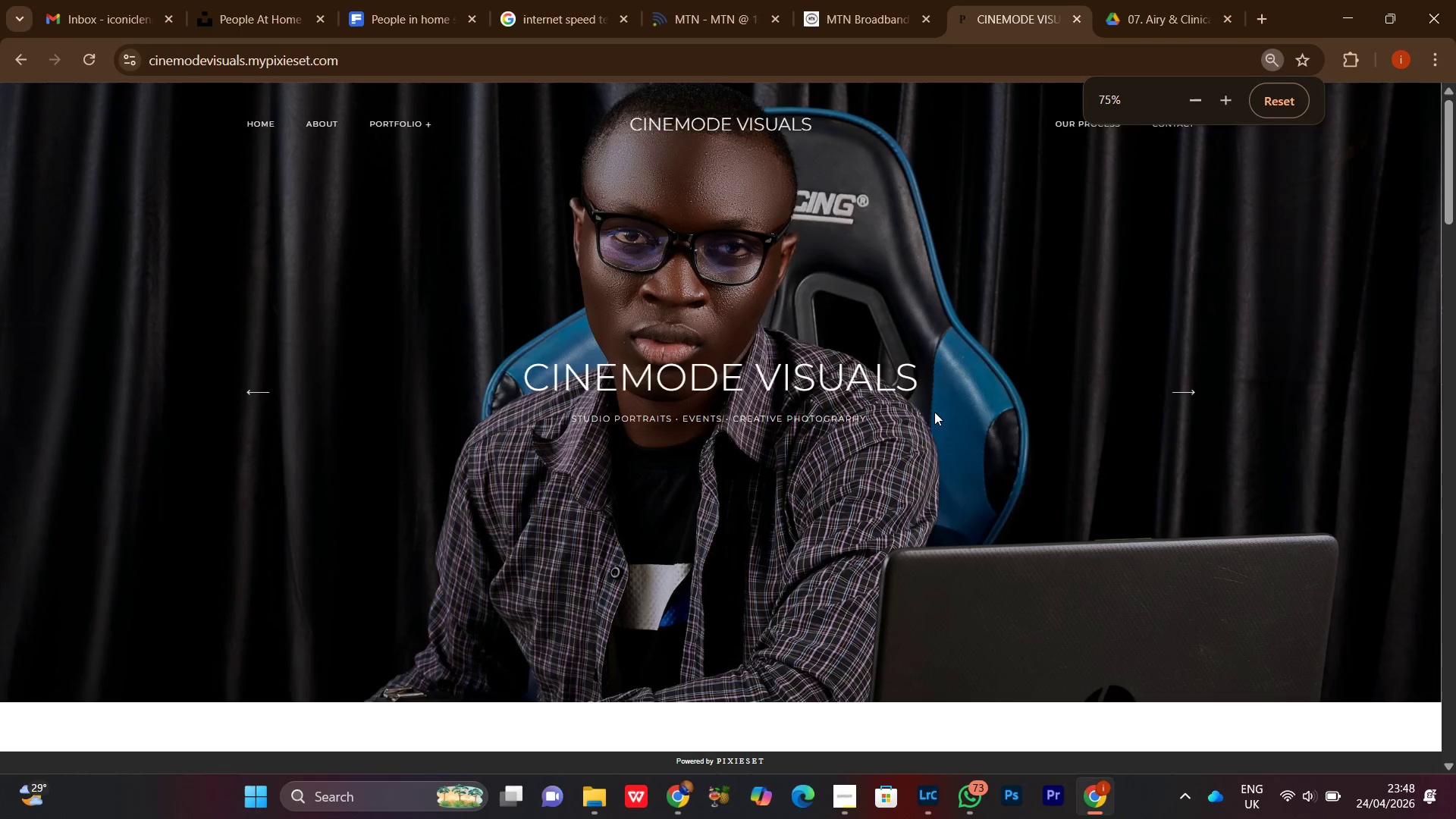 
key(Control+Equal)
 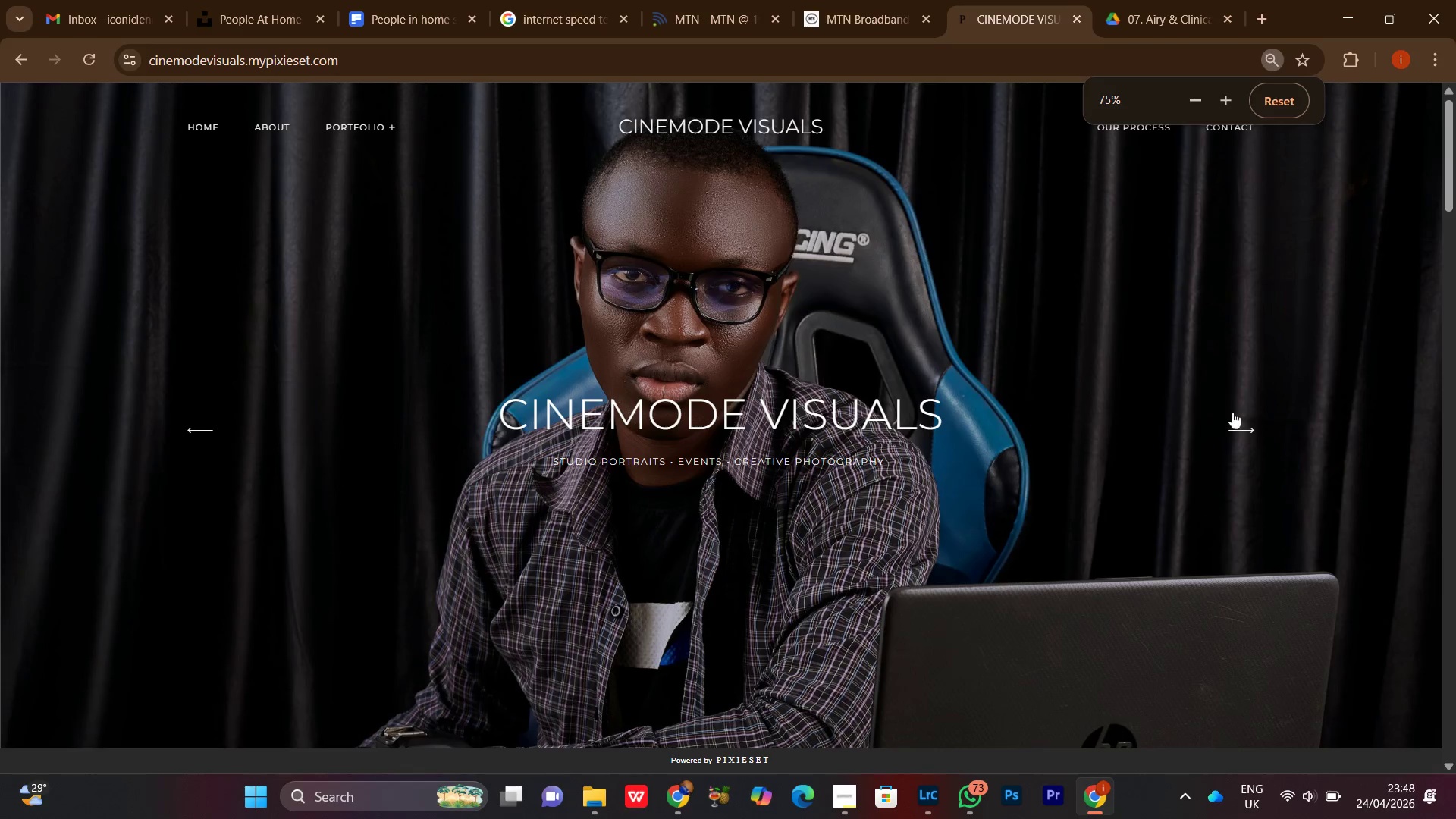 
left_click([1234, 425])
 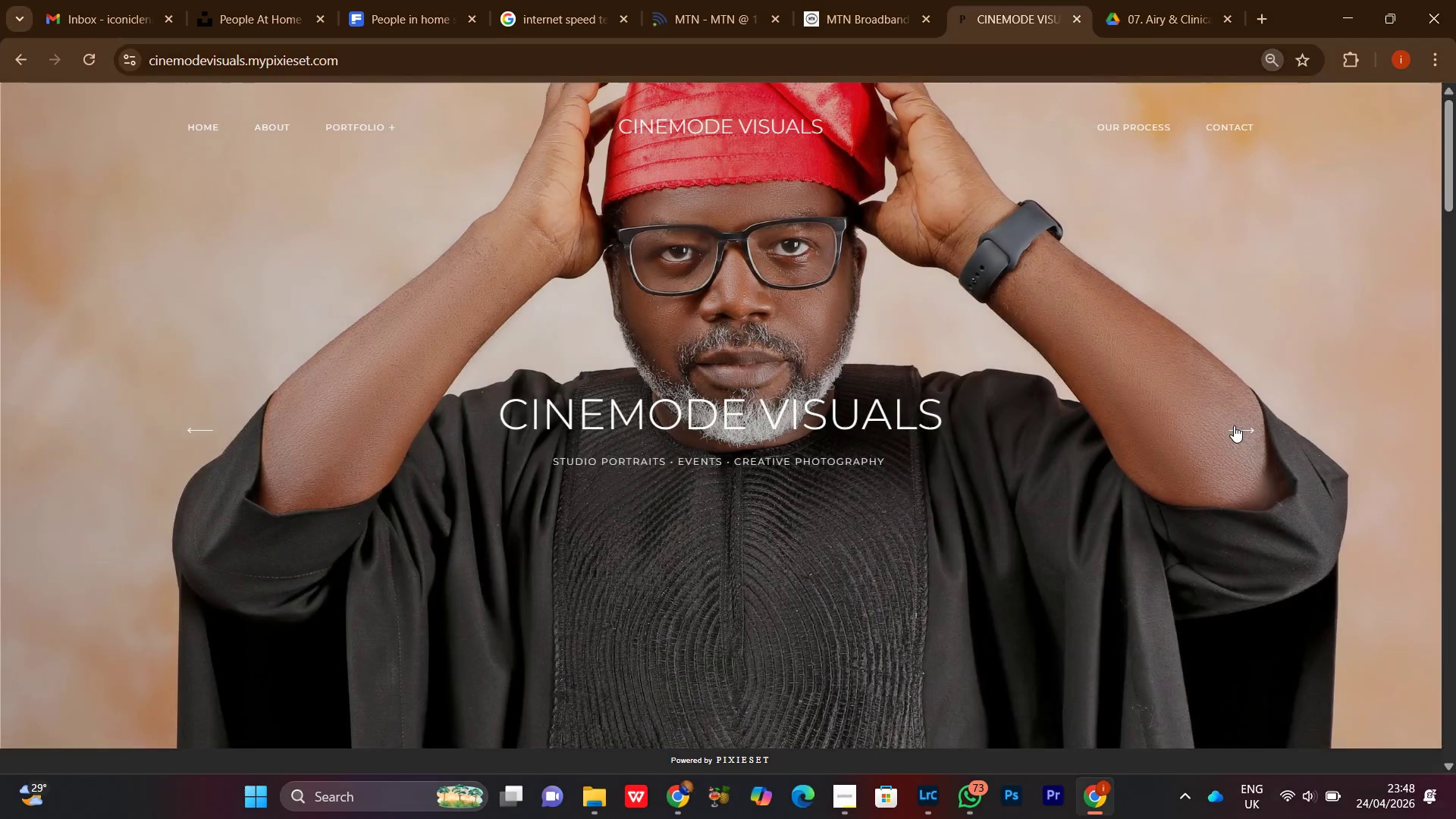 
left_click([1234, 425])
 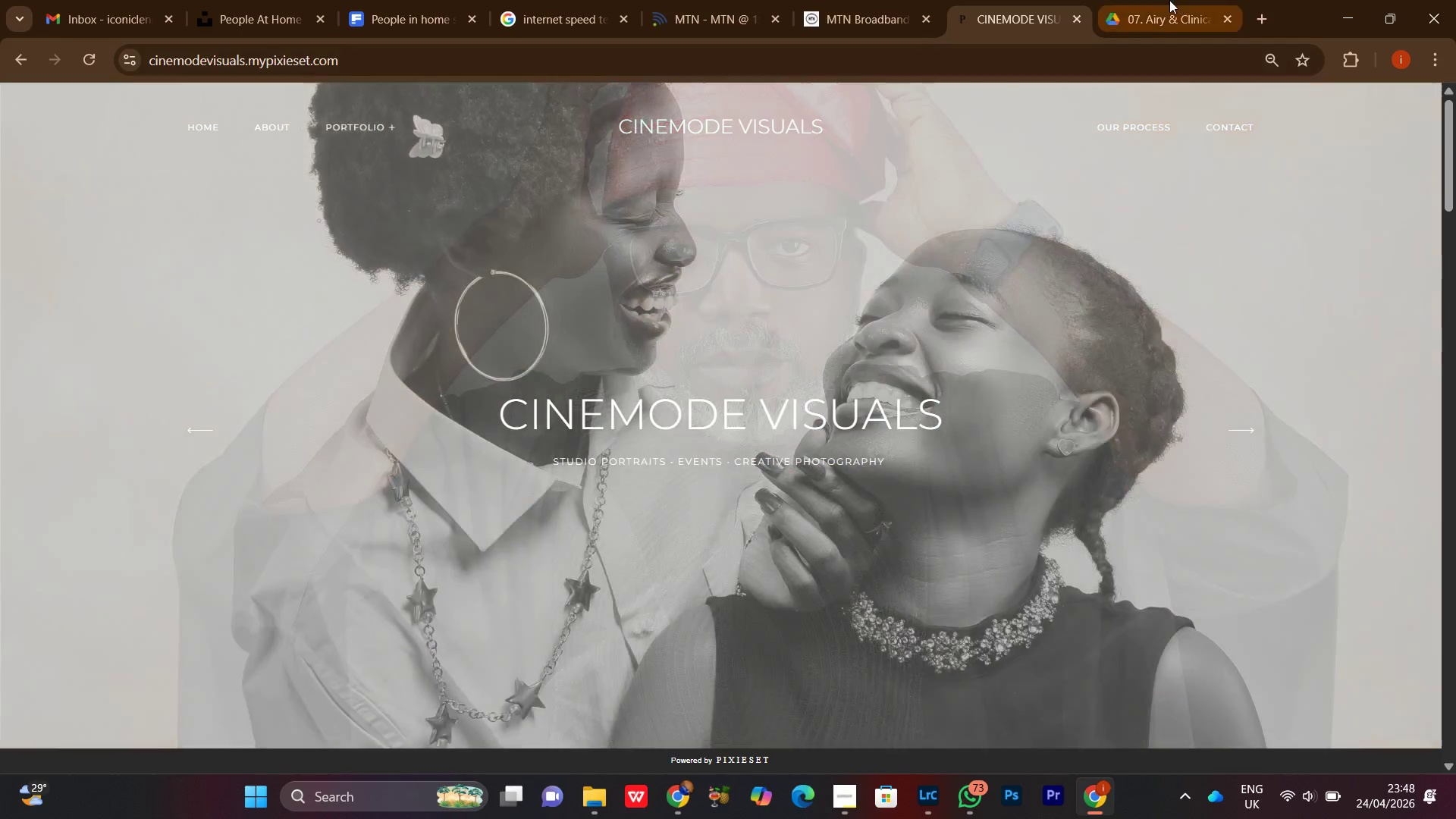 
left_click([1169, 0])
 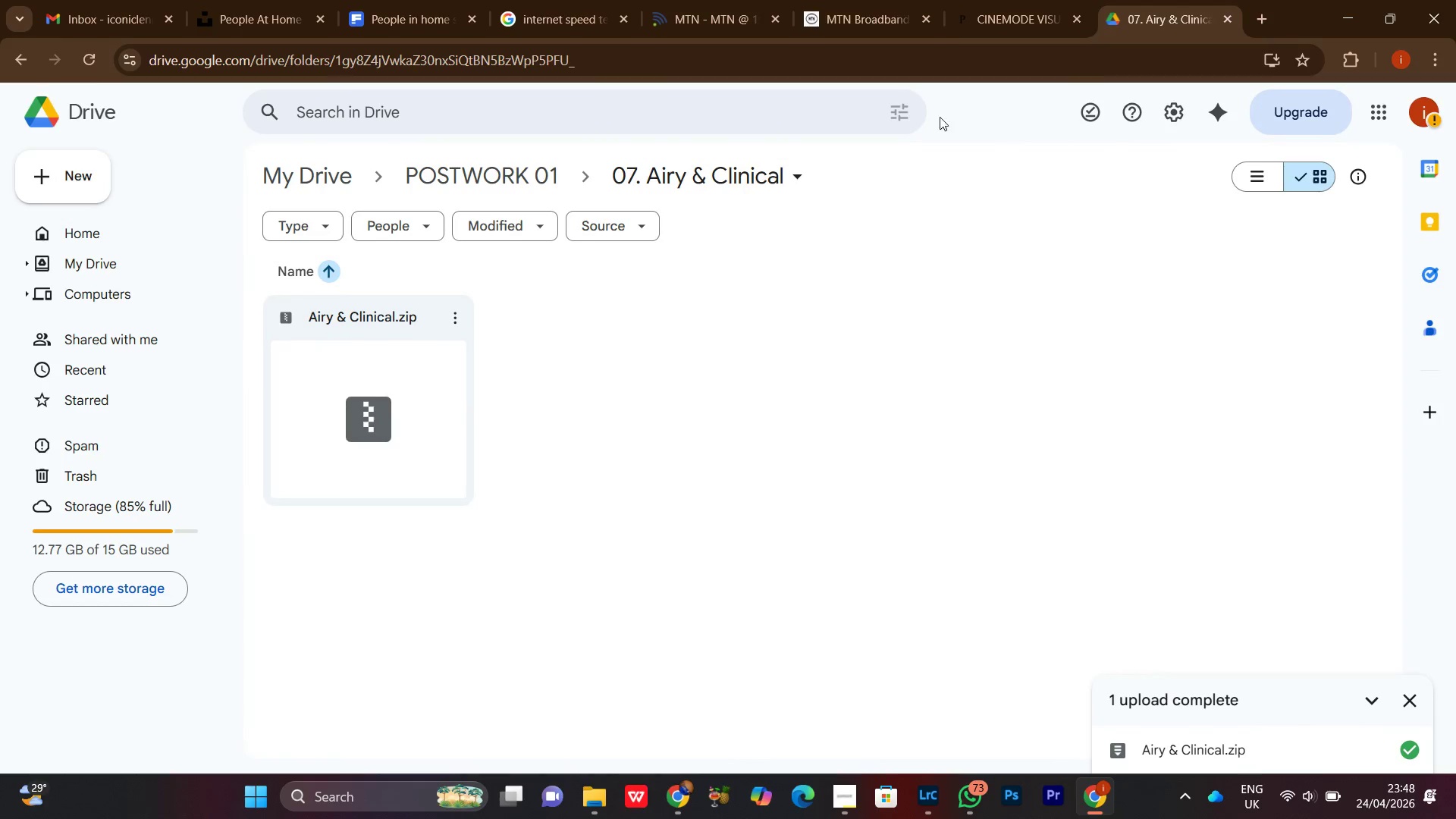 
left_click([981, 5])
 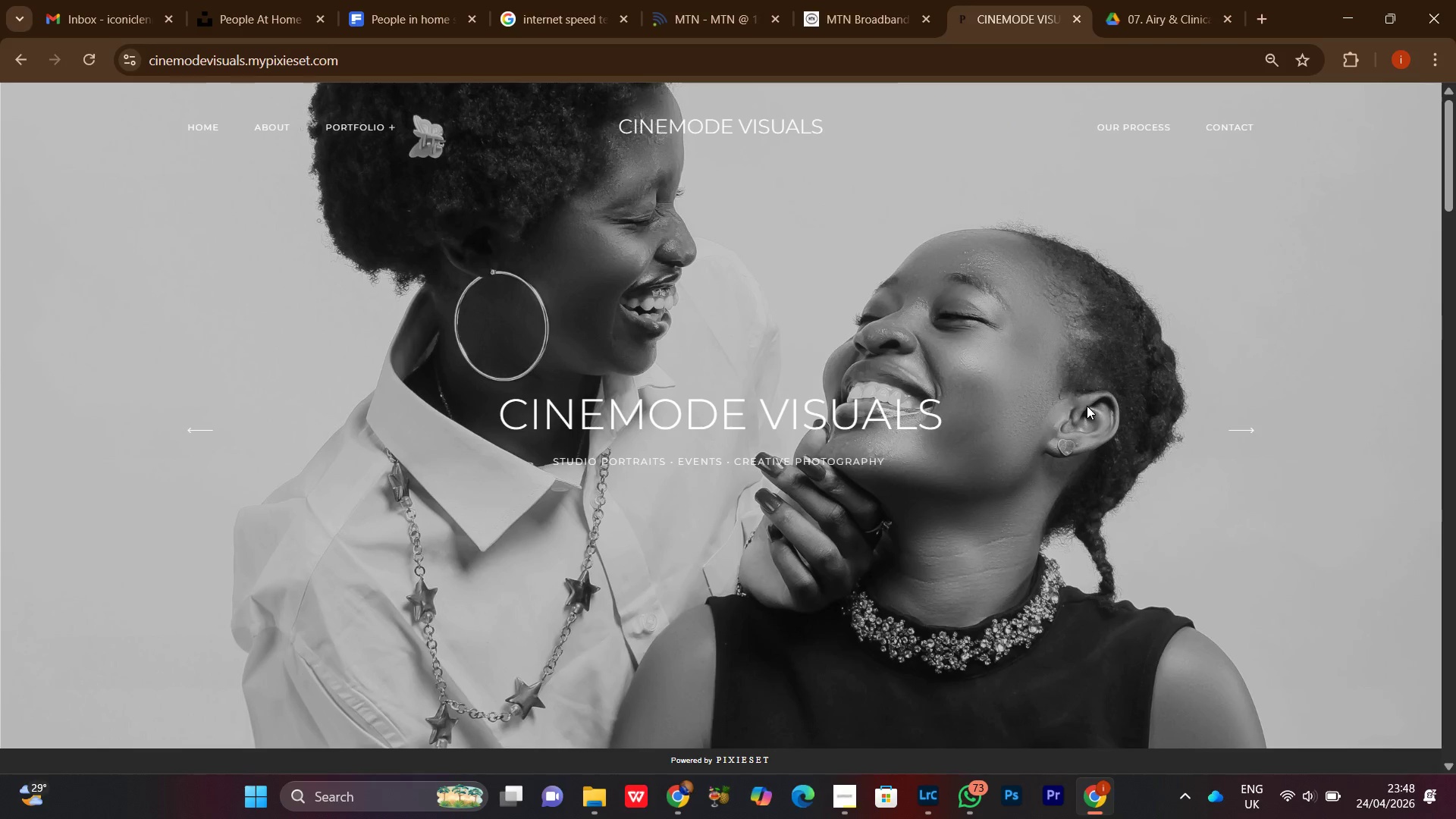 
scroll: coordinate [1084, 410], scroll_direction: down, amount: 26.0
 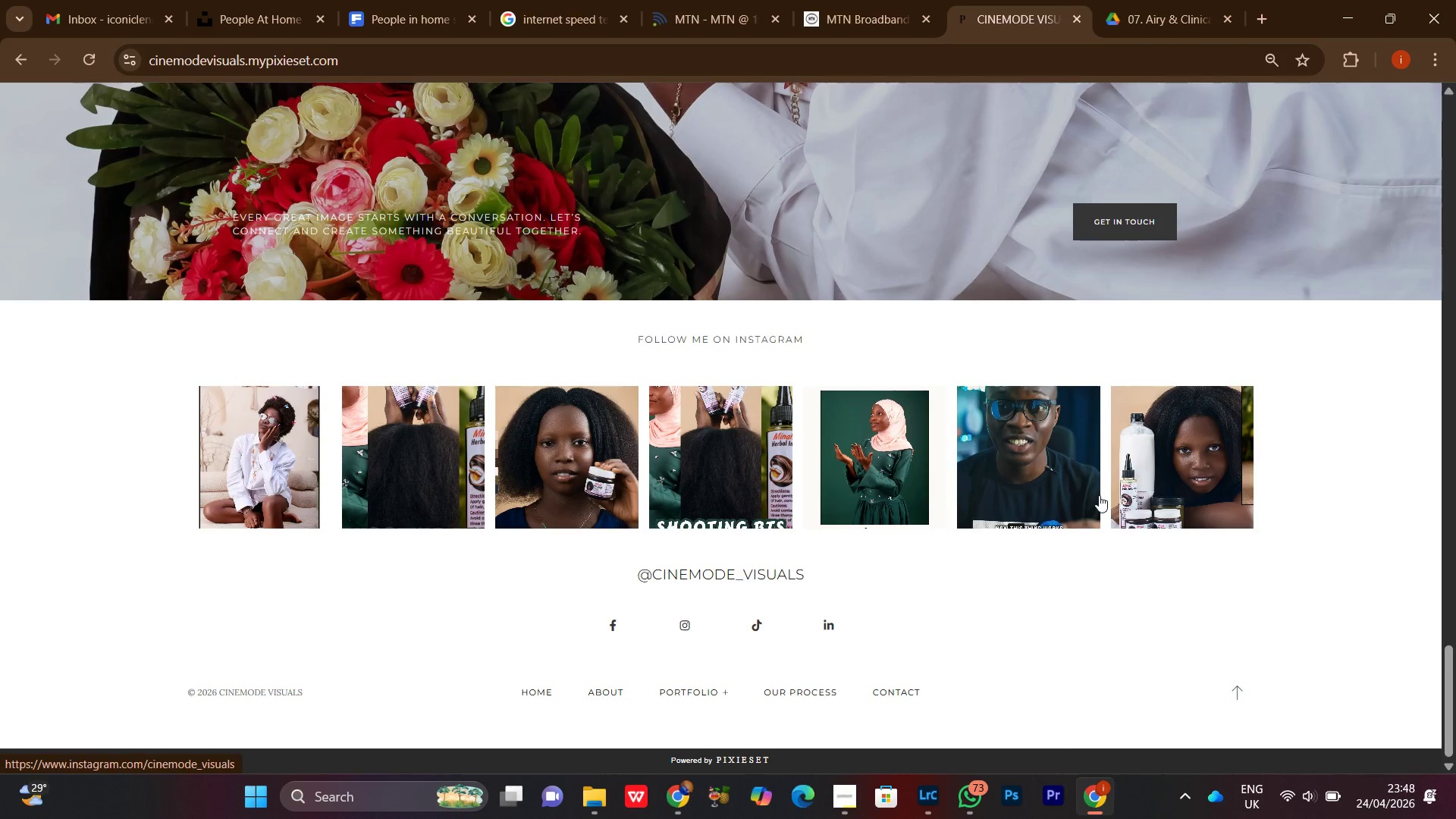 
scroll: coordinate [753, 437], scroll_direction: up, amount: 45.0
 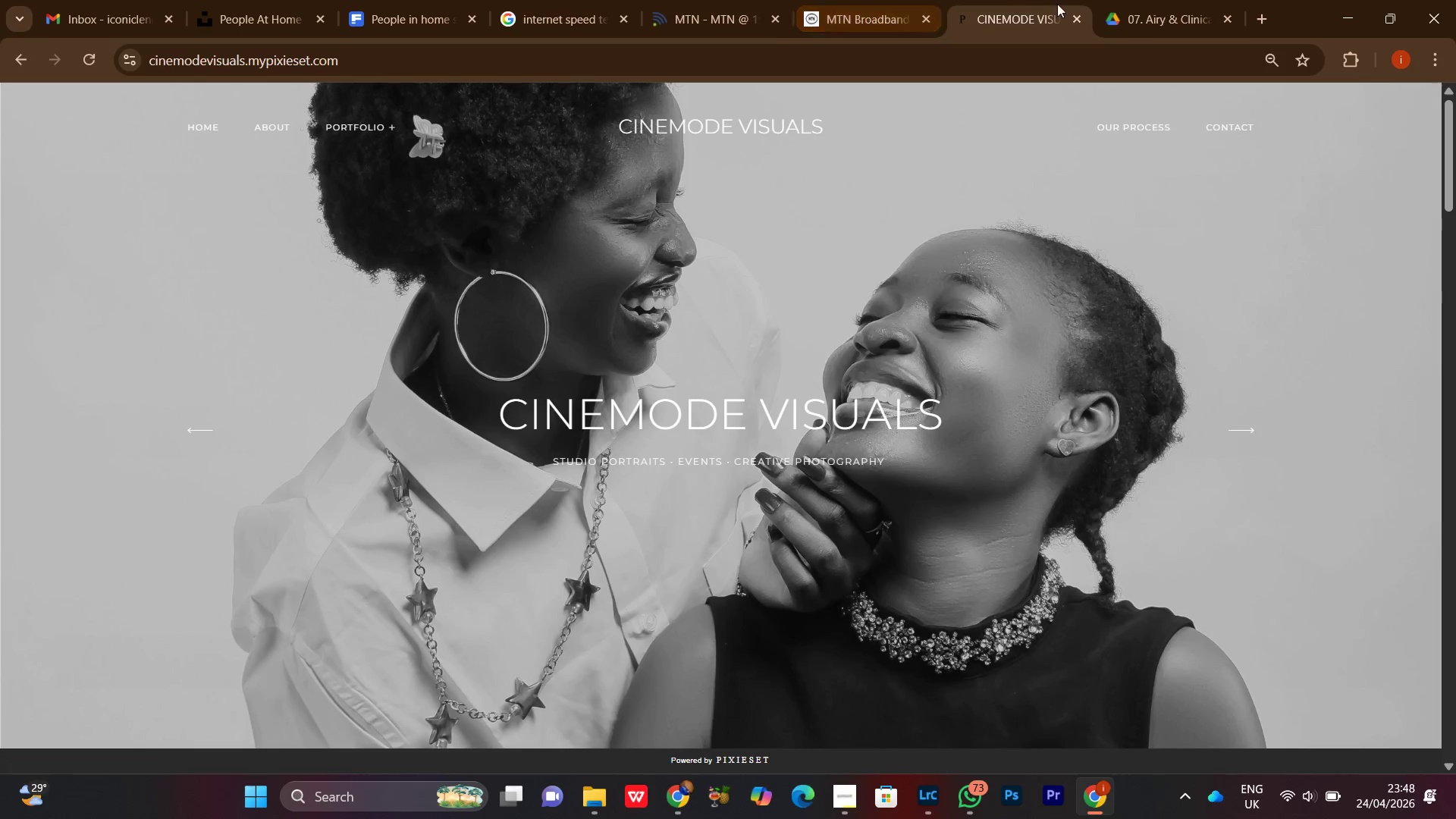 
left_click([1163, 12])
 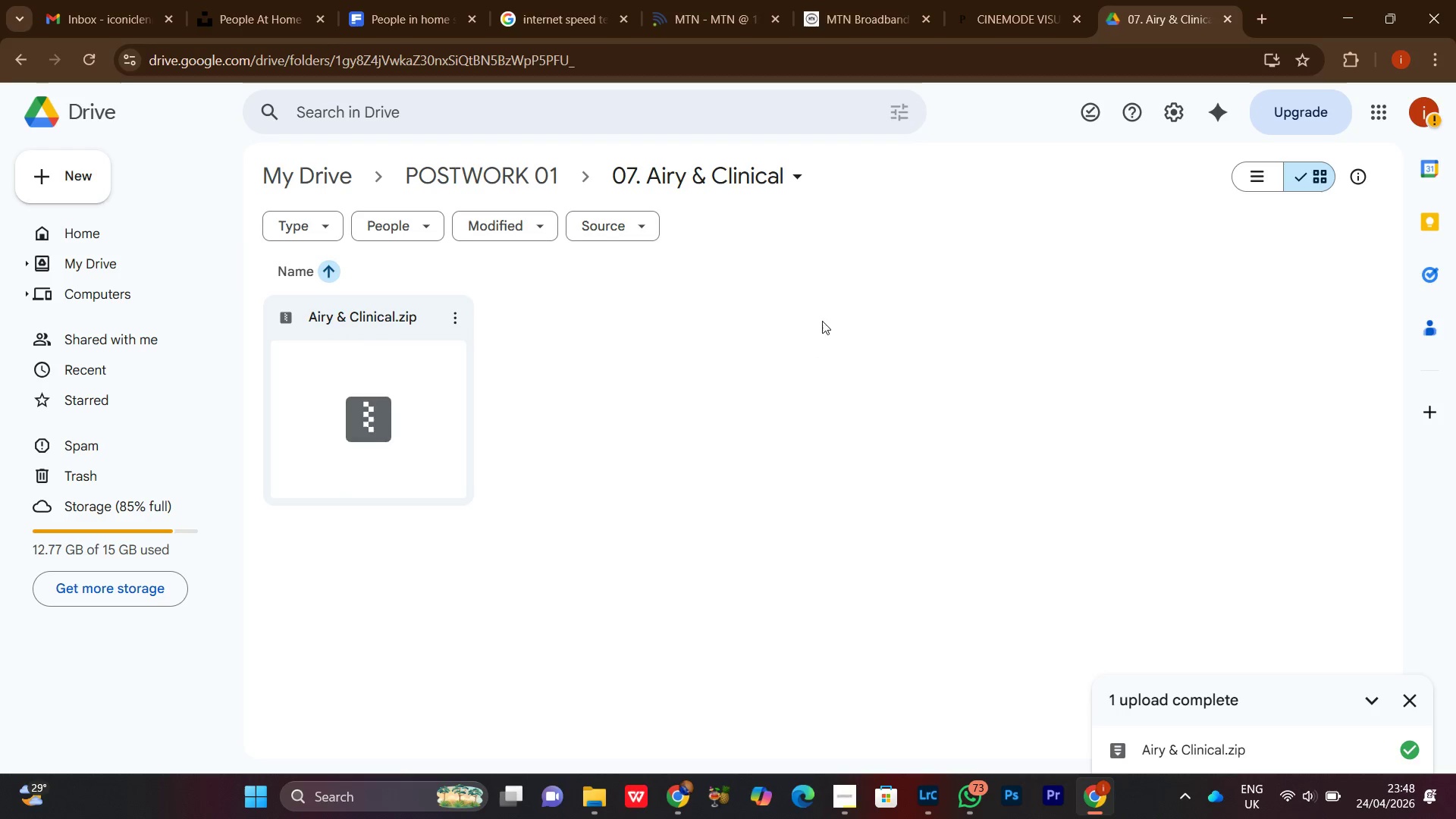 
left_click([796, 176])
 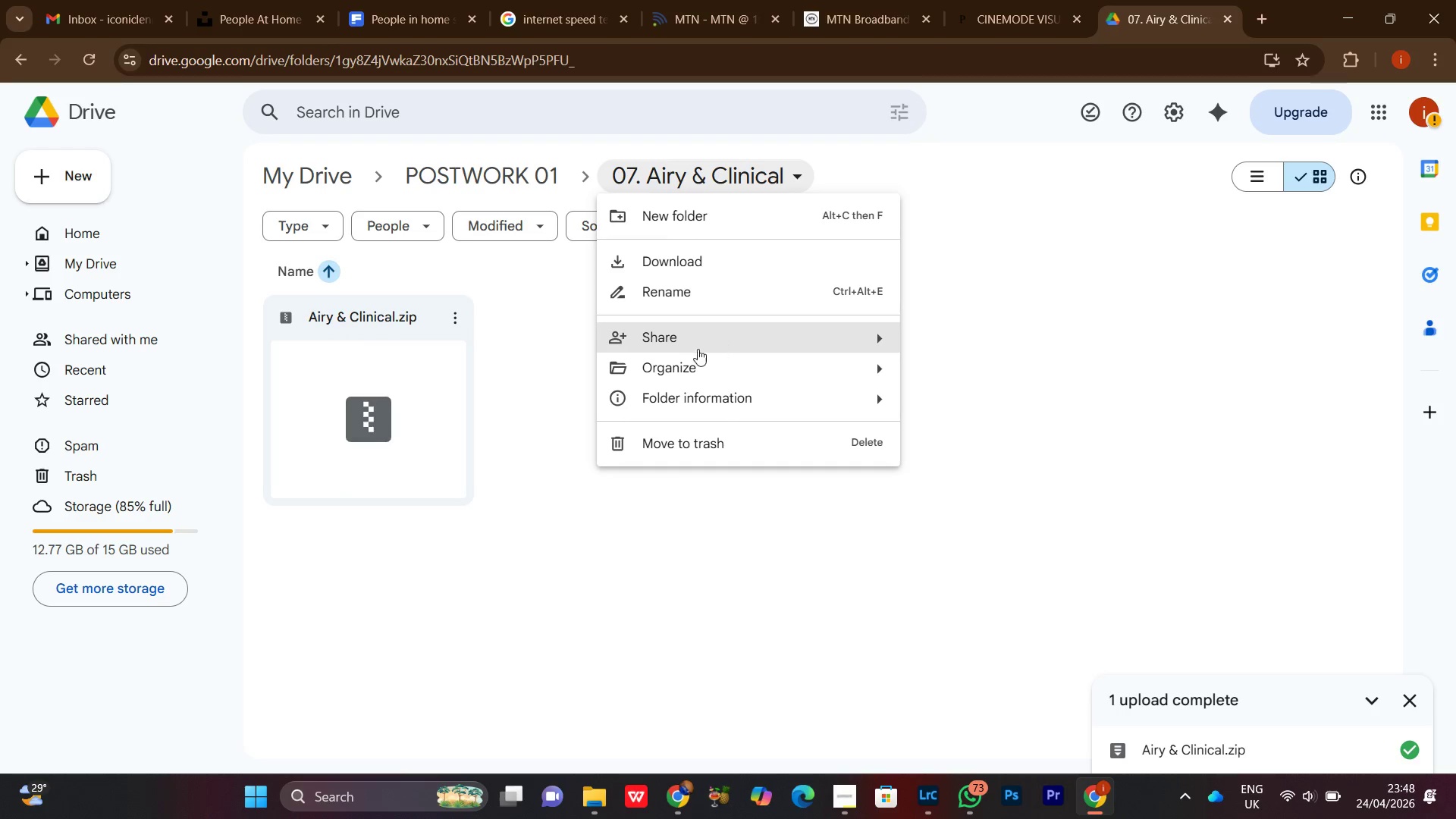 
left_click([684, 346])
 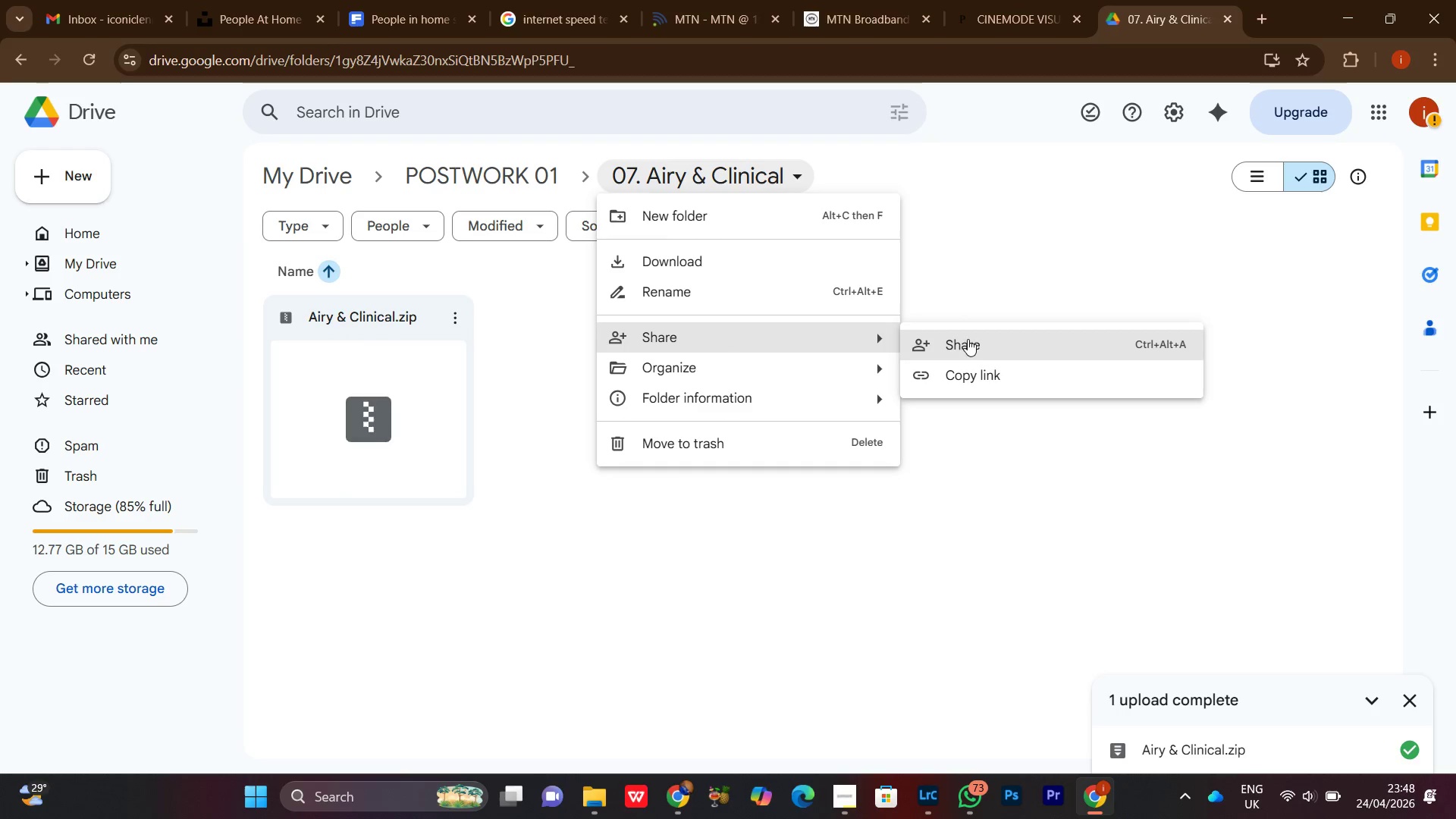 